 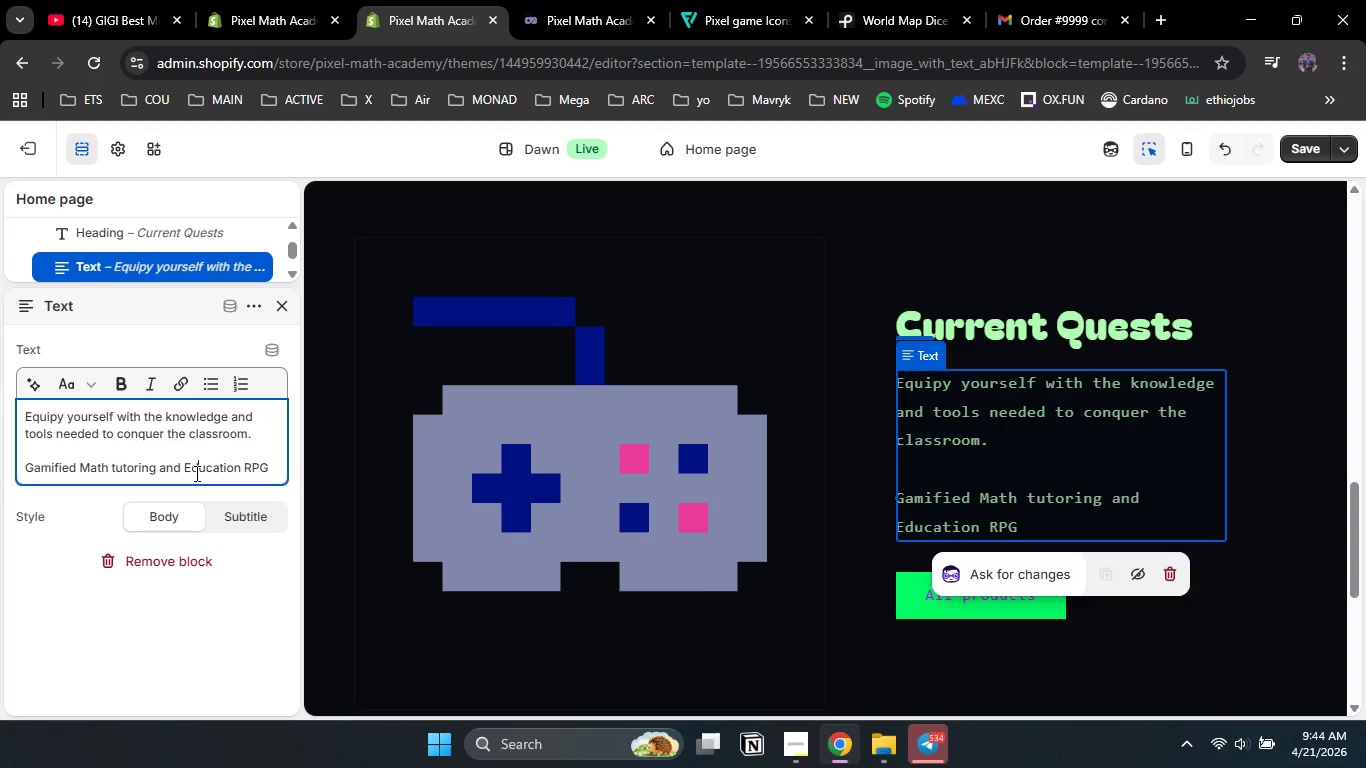 
key(Control+A)
 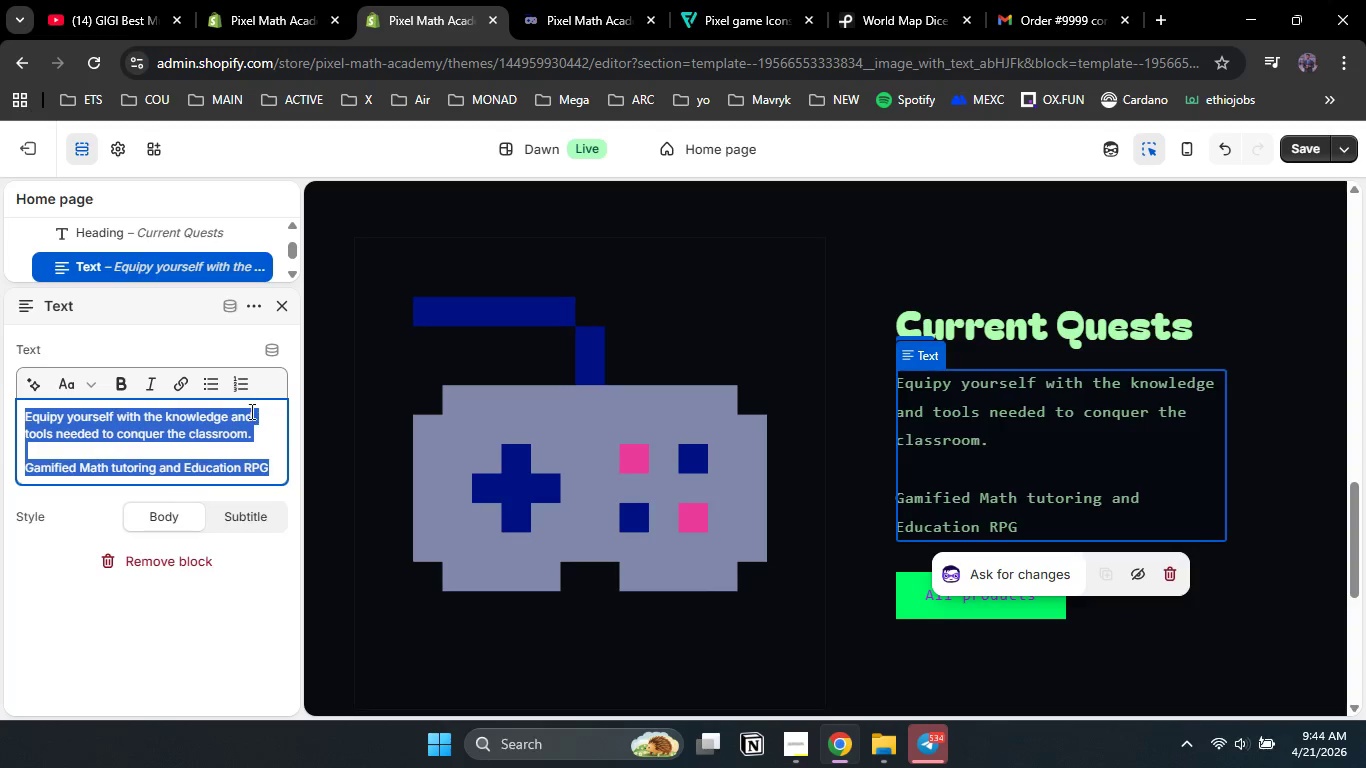 
left_click([250, 406])
 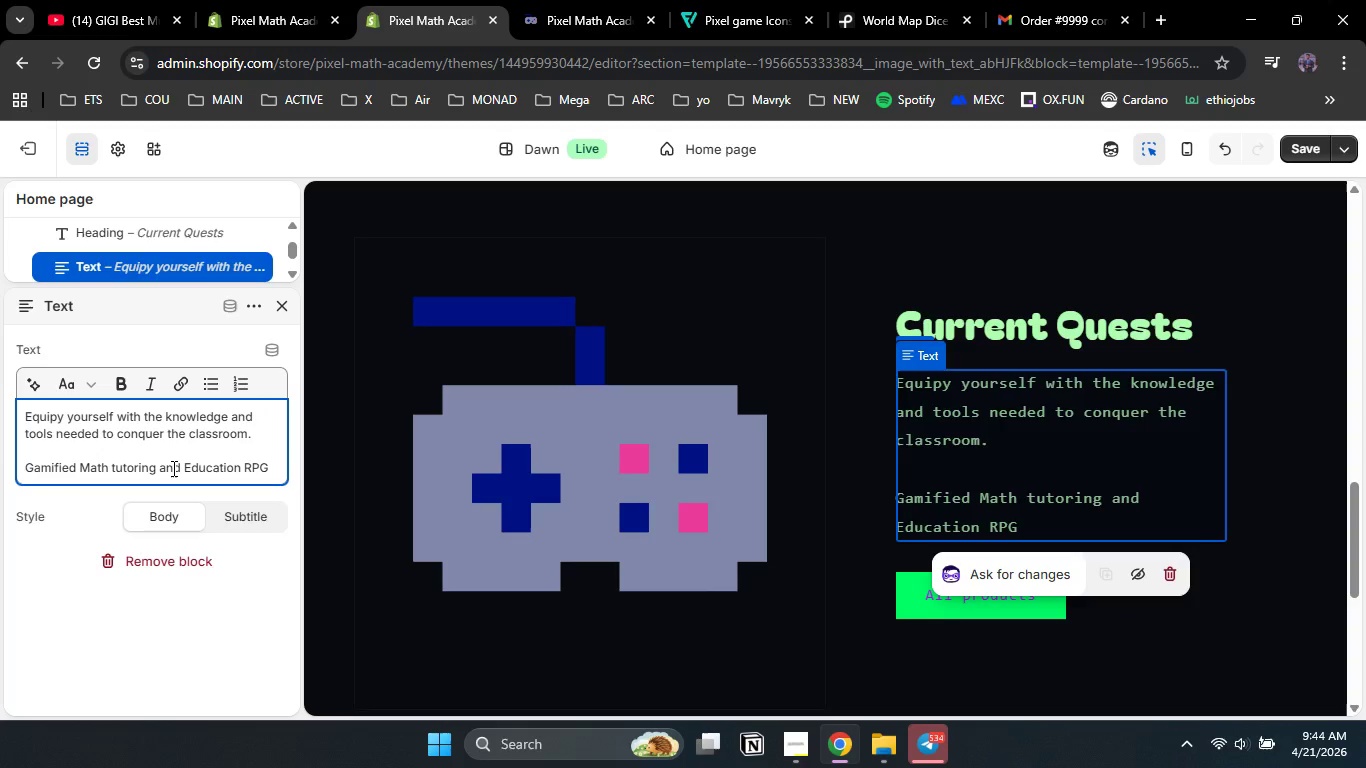 
double_click([172, 468])
 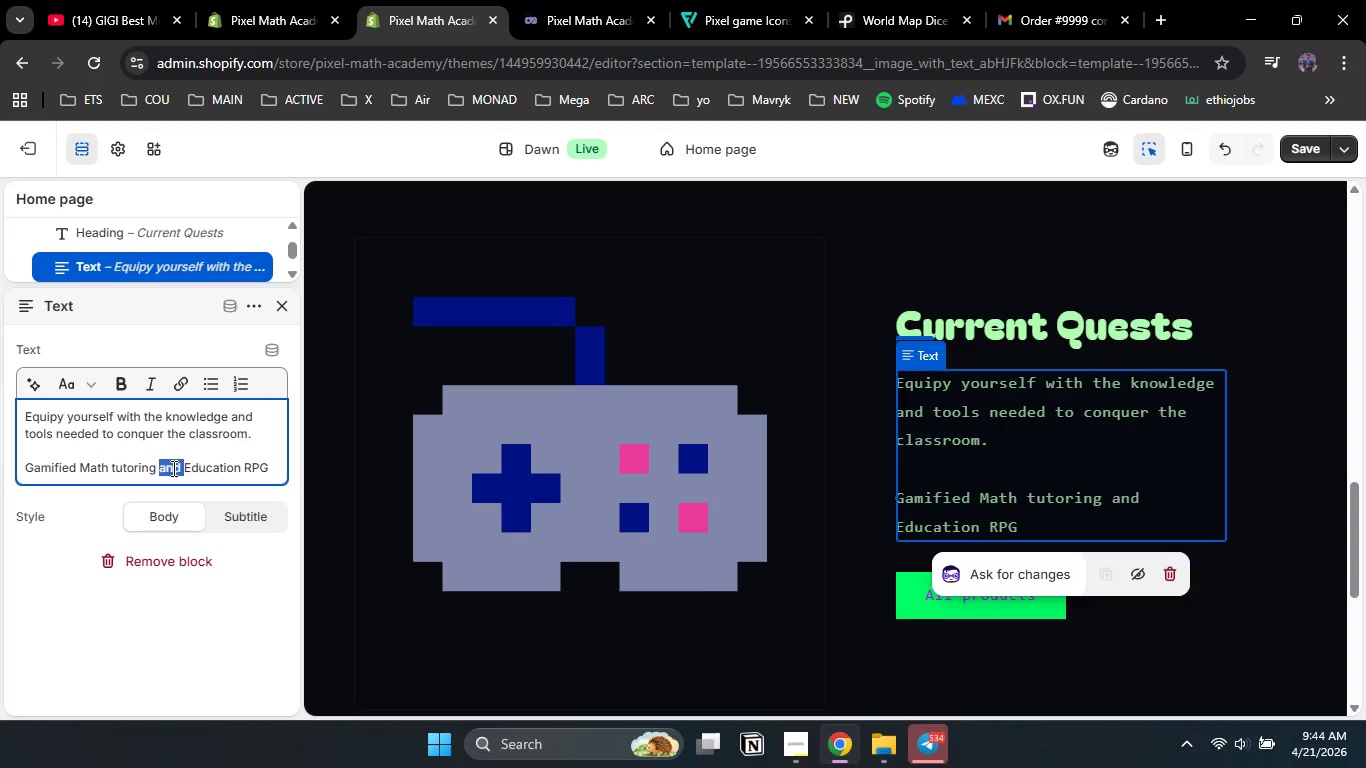 
key(Backspace)
 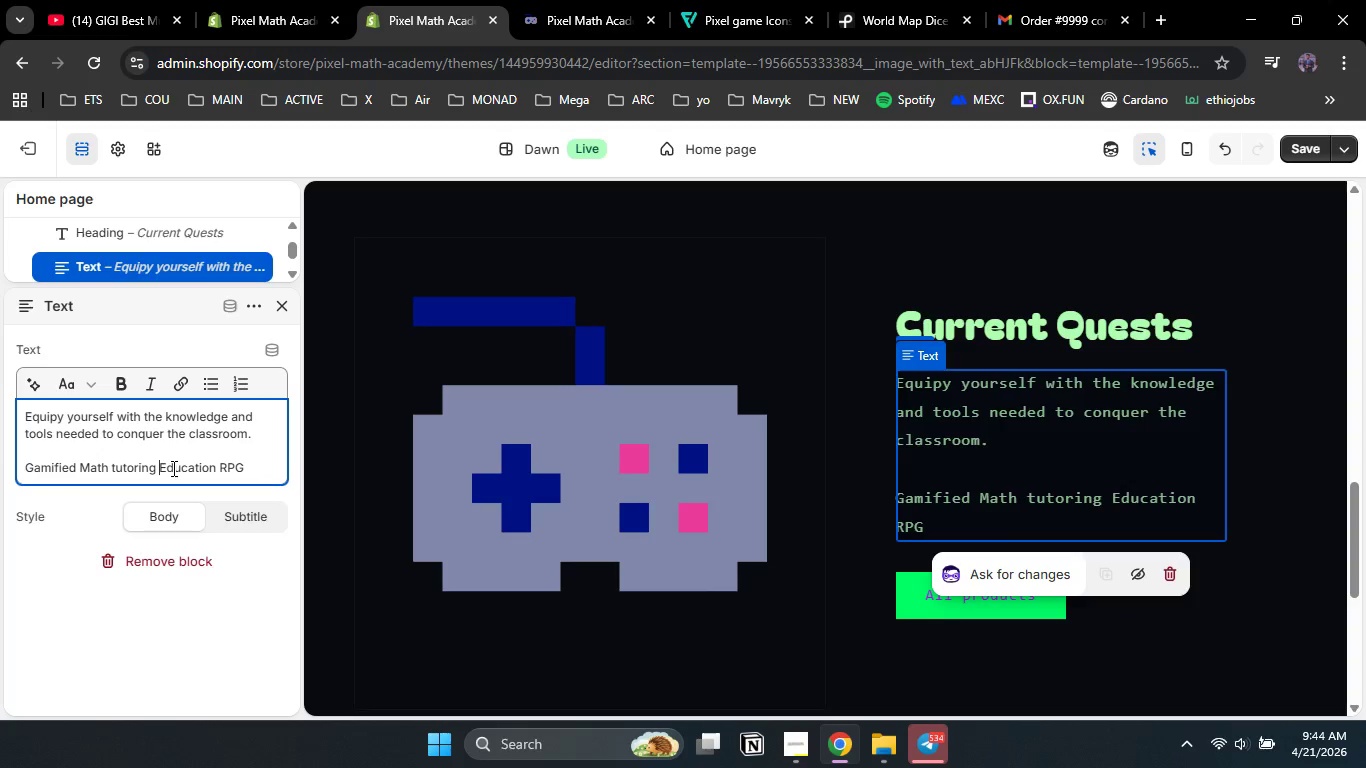 
key(Shift+7)
 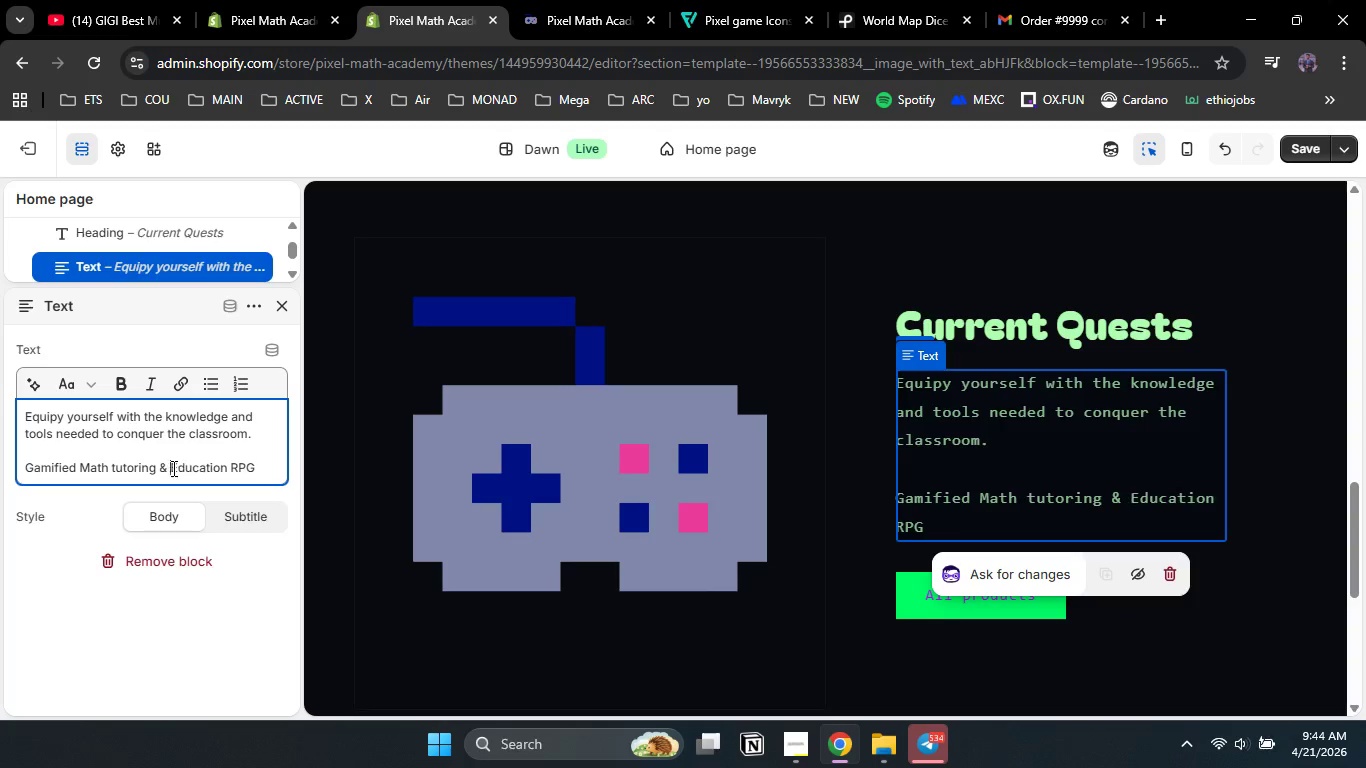 
key(Shift+Space)
 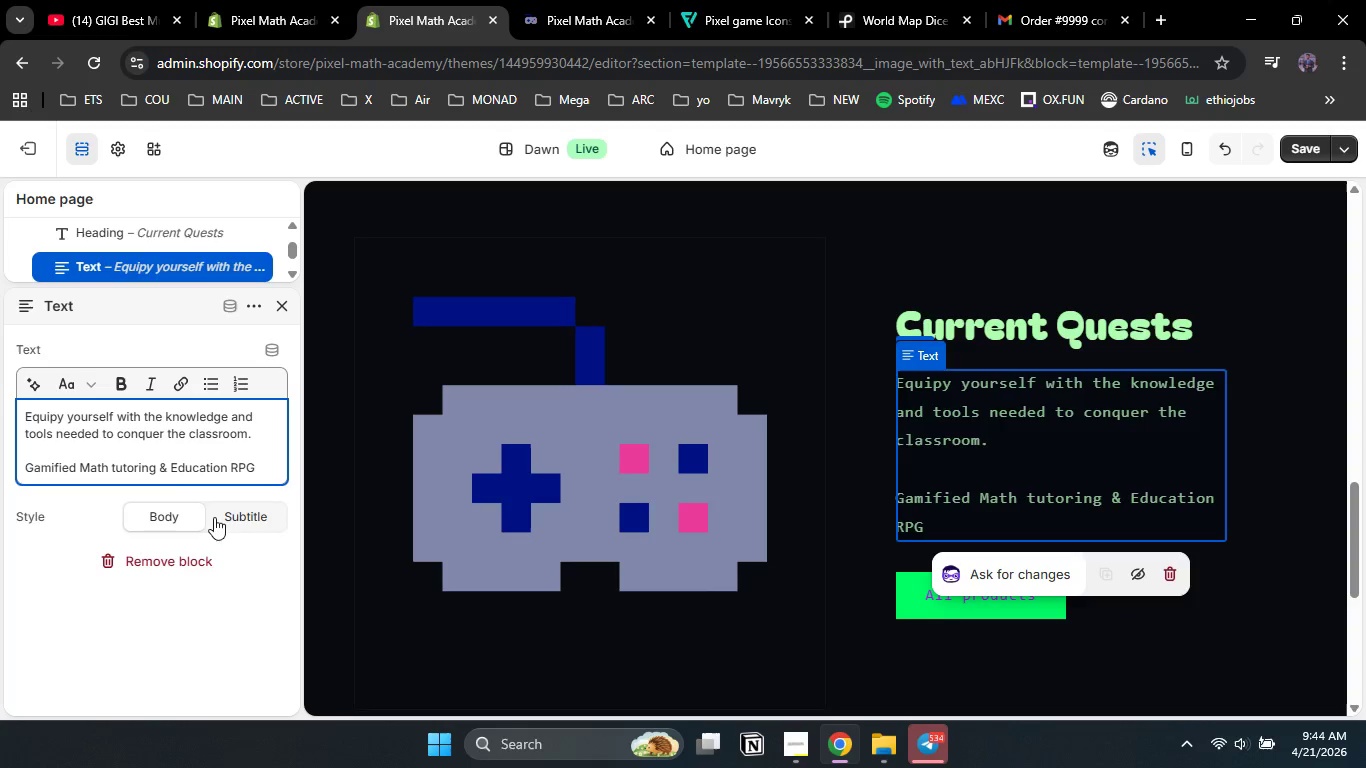 
left_click([176, 456])
 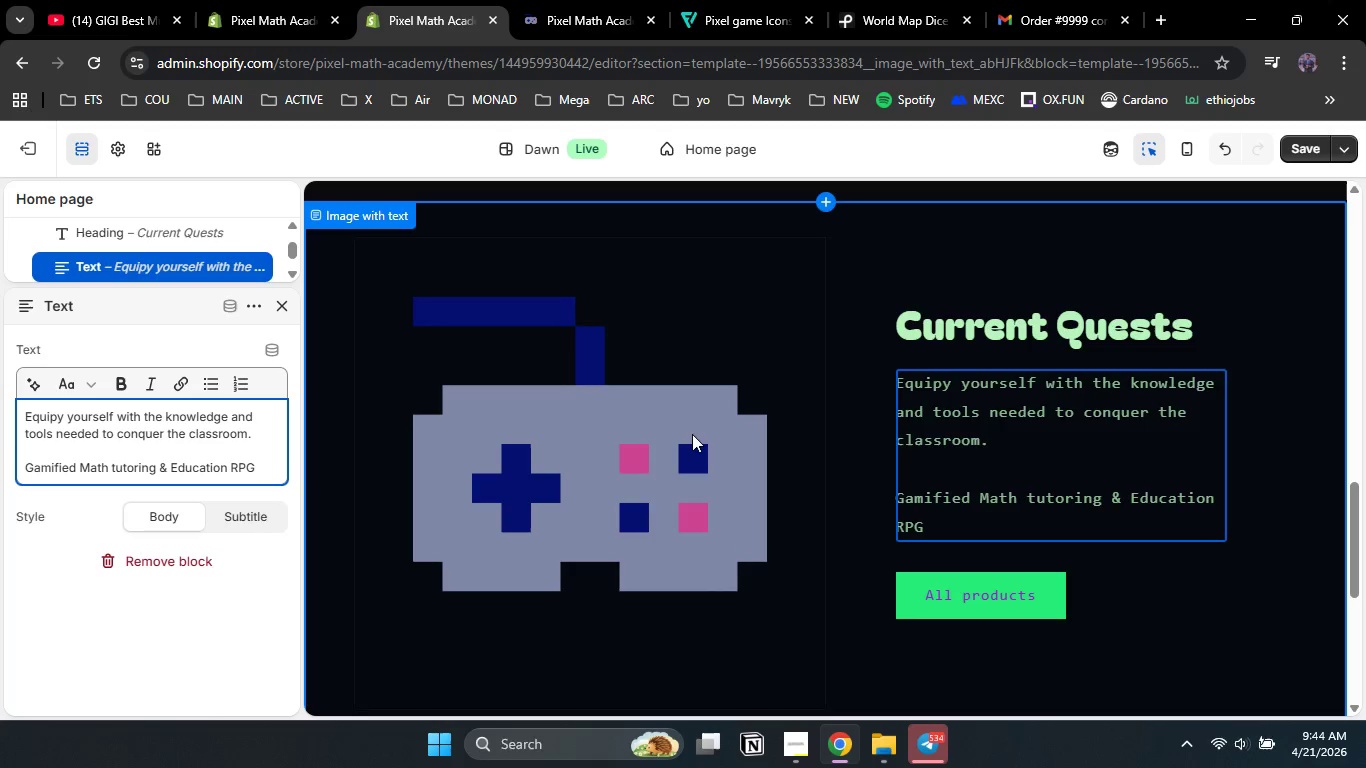 
left_click([694, 361])
 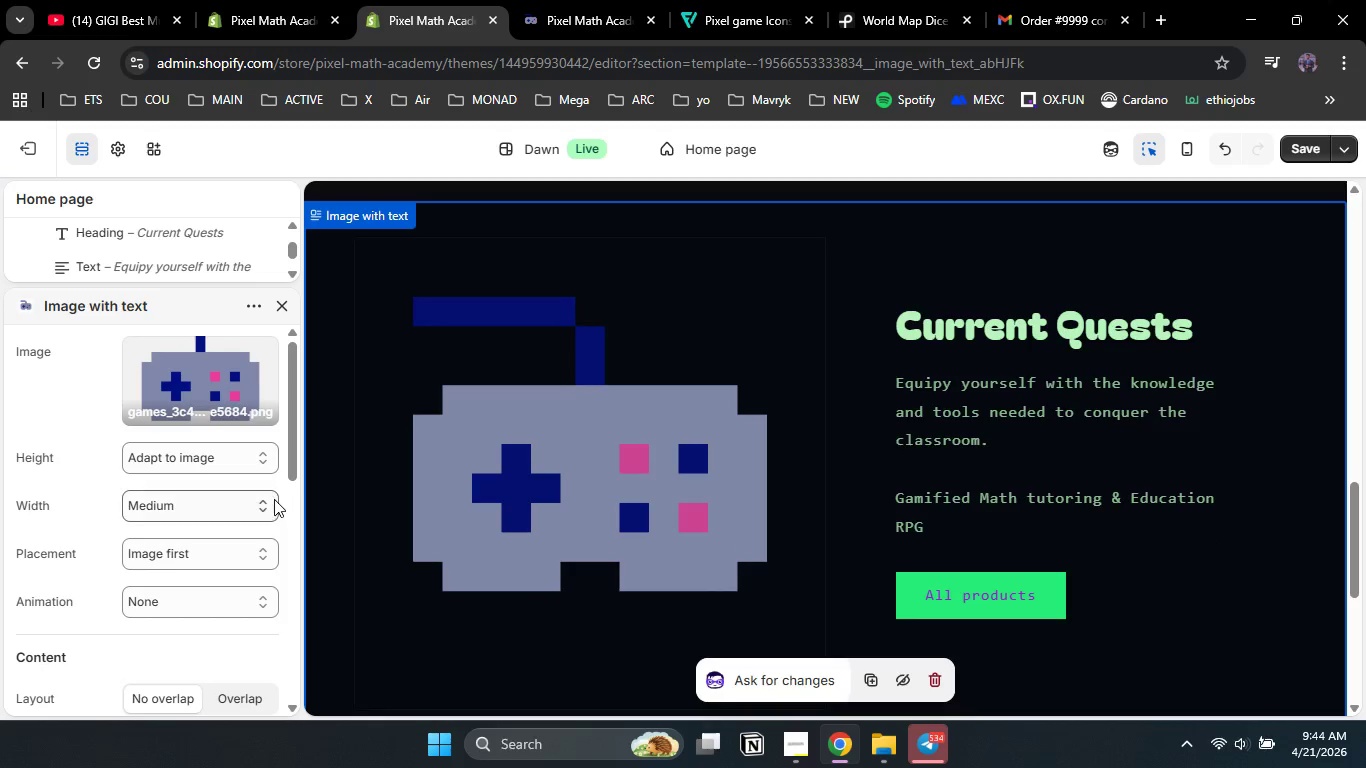 
left_click_drag(start_coordinate=[290, 445], to_coordinate=[284, 518])
 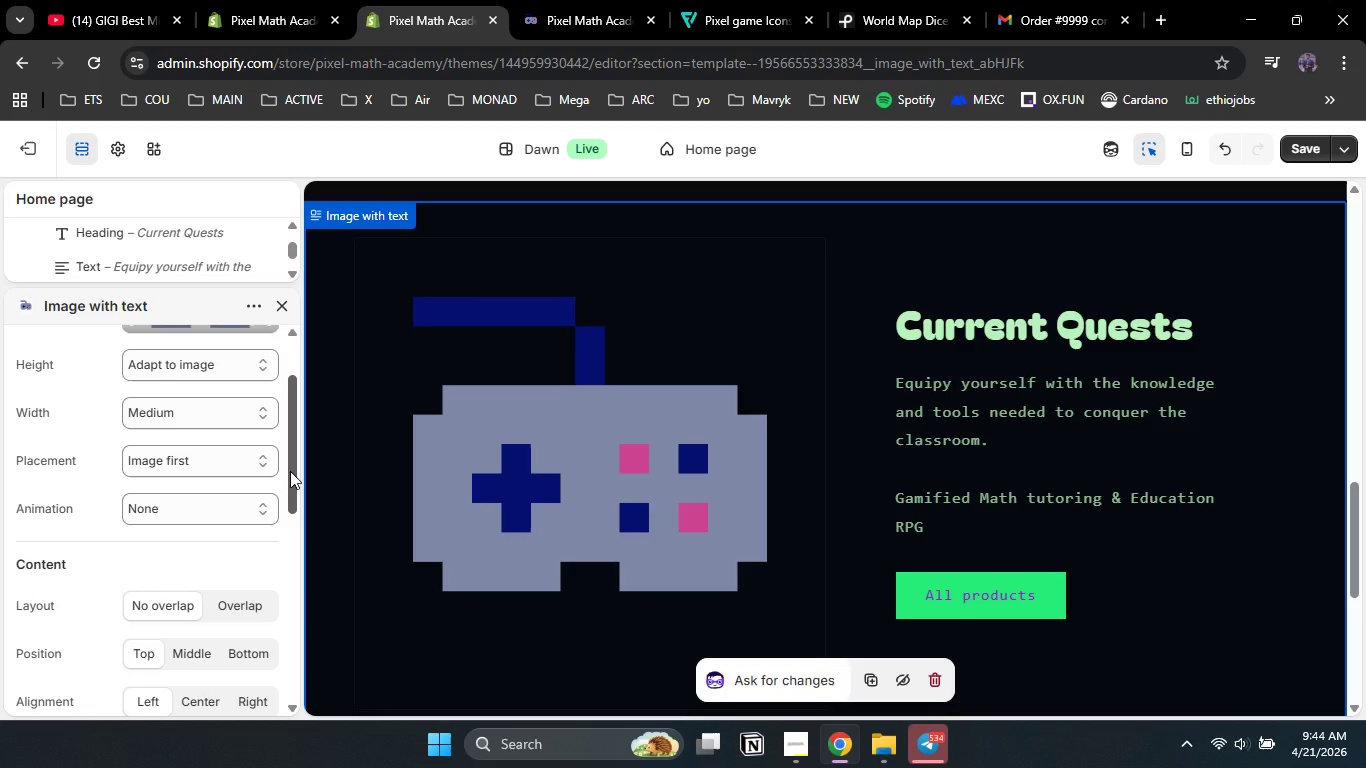 
left_click_drag(start_coordinate=[290, 471], to_coordinate=[299, 656])
 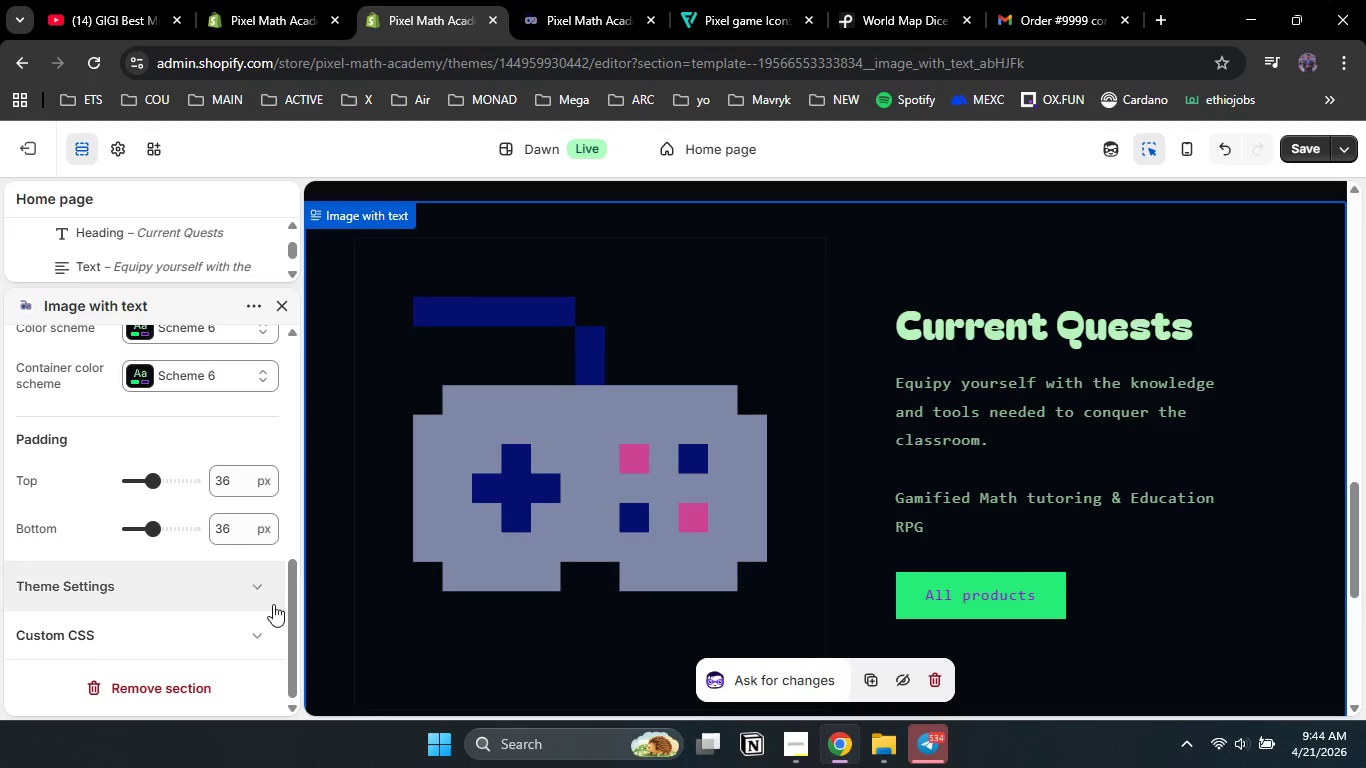 
left_click_drag(start_coordinate=[287, 625], to_coordinate=[300, 406])
 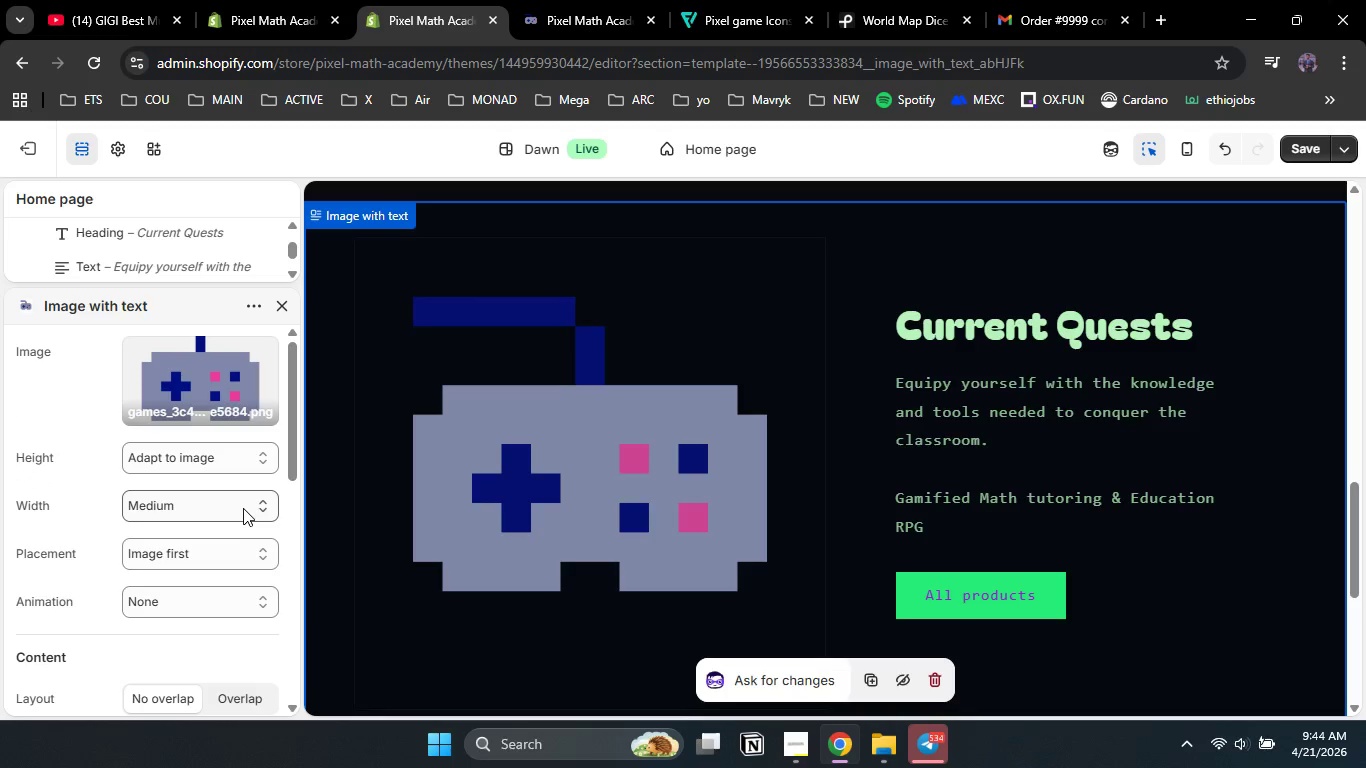 
left_click_drag(start_coordinate=[242, 507], to_coordinate=[261, 456])
 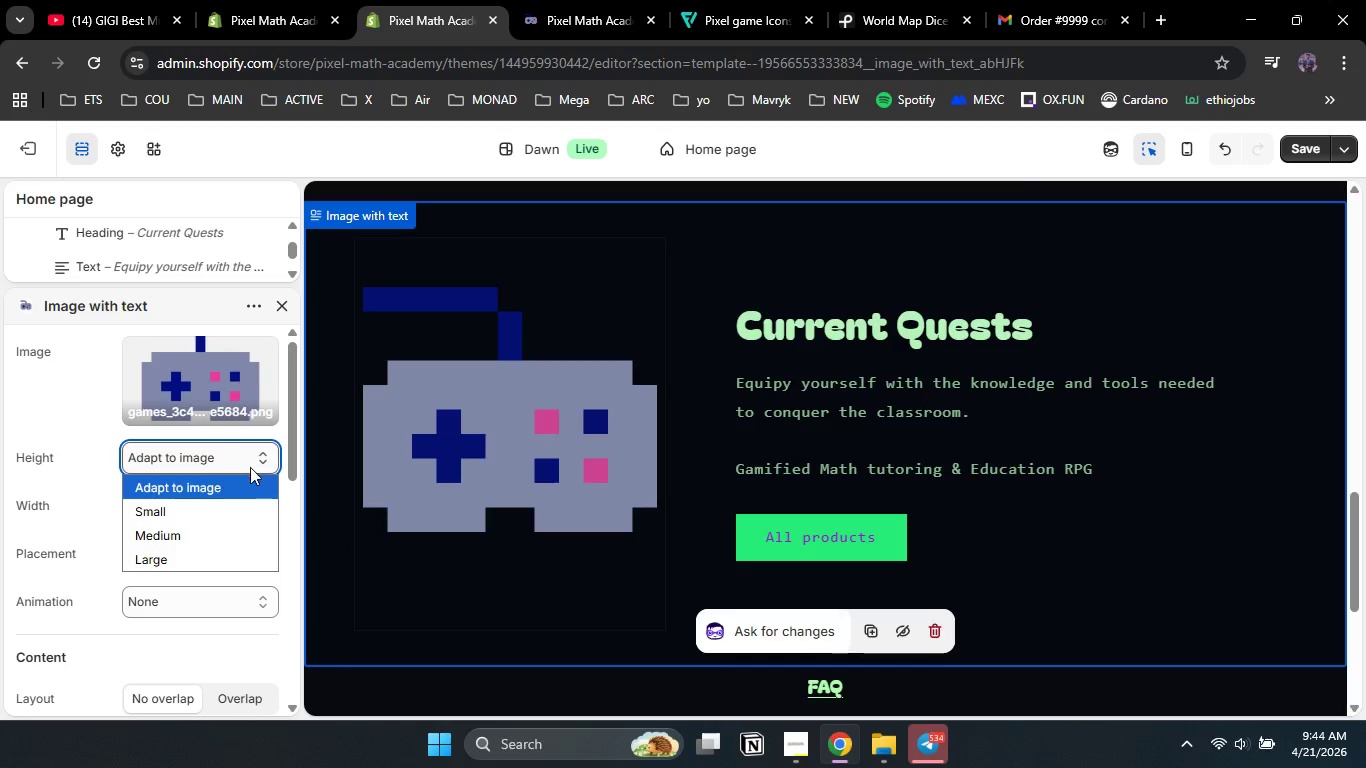 
left_click([261, 456])
 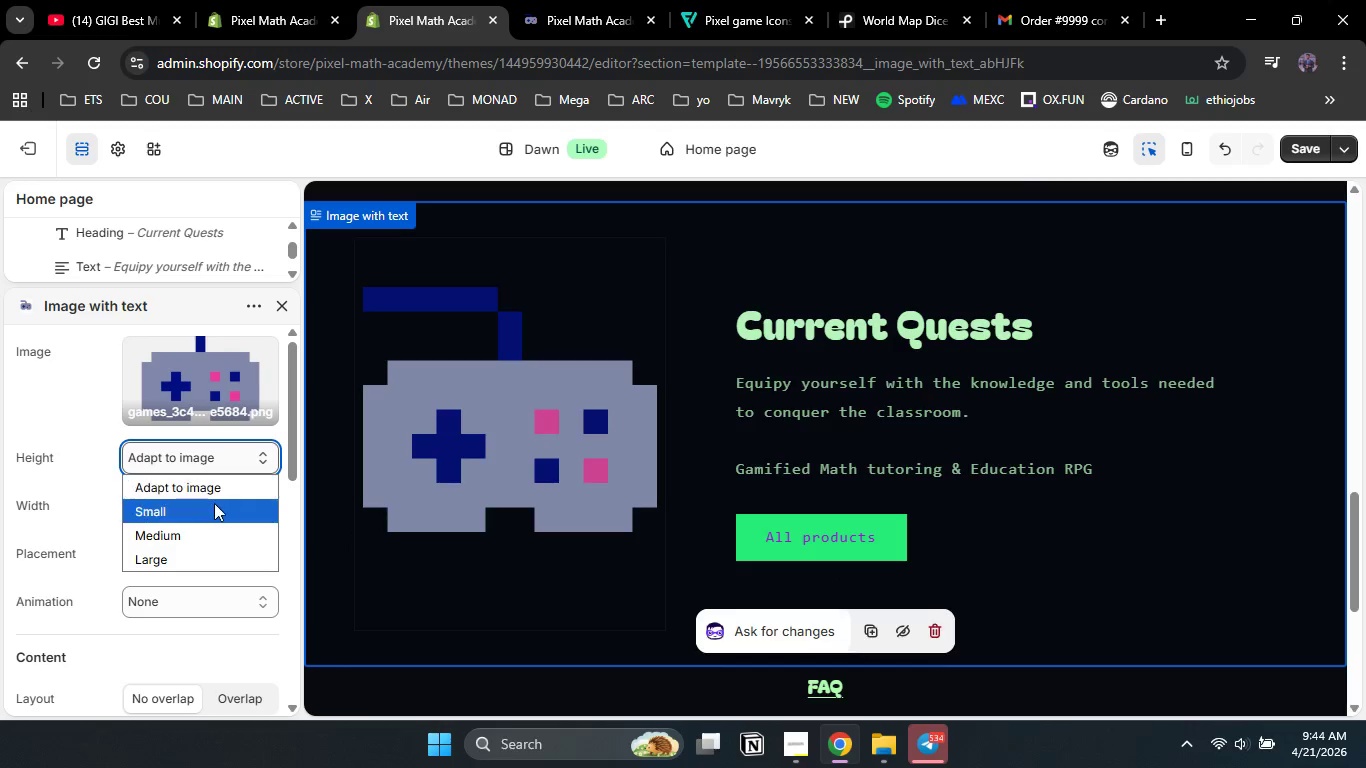 
left_click([214, 503])
 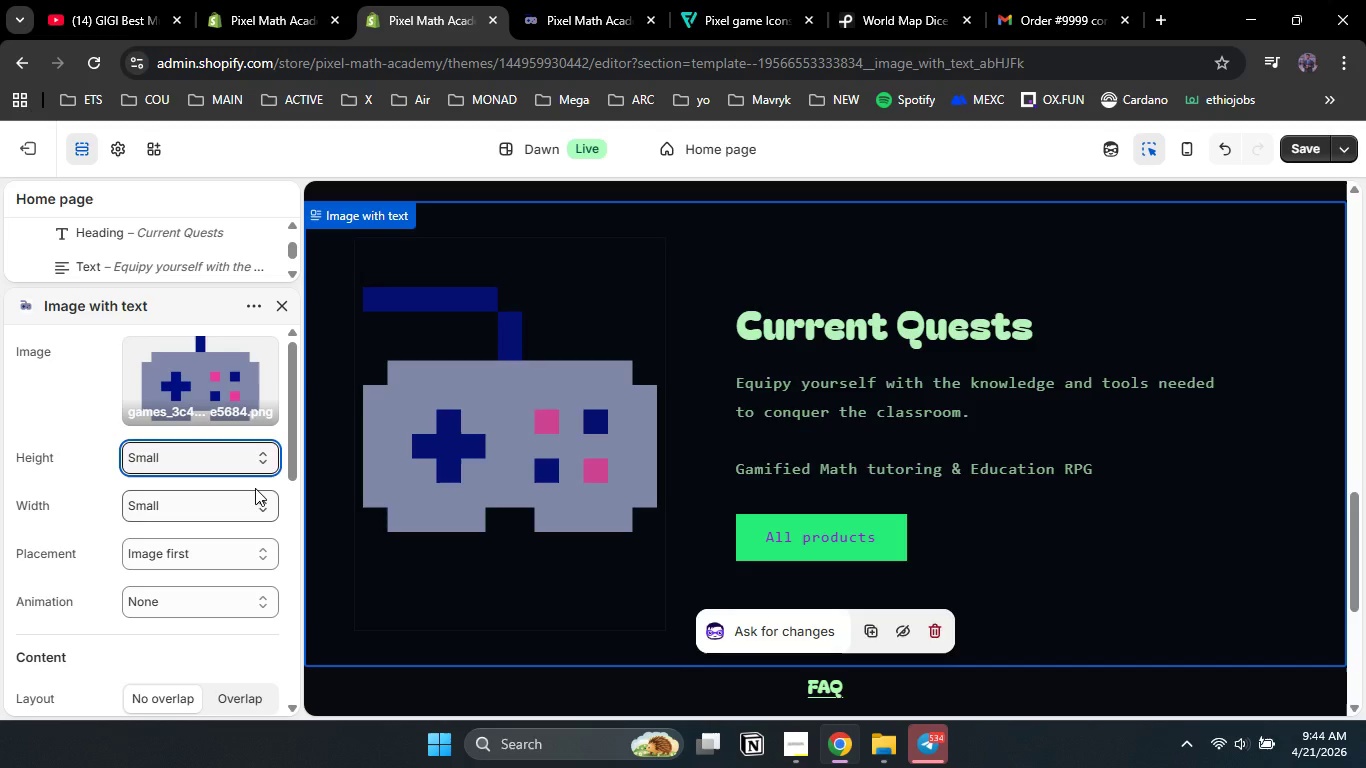 
left_click_drag(start_coordinate=[292, 450], to_coordinate=[293, 487])
 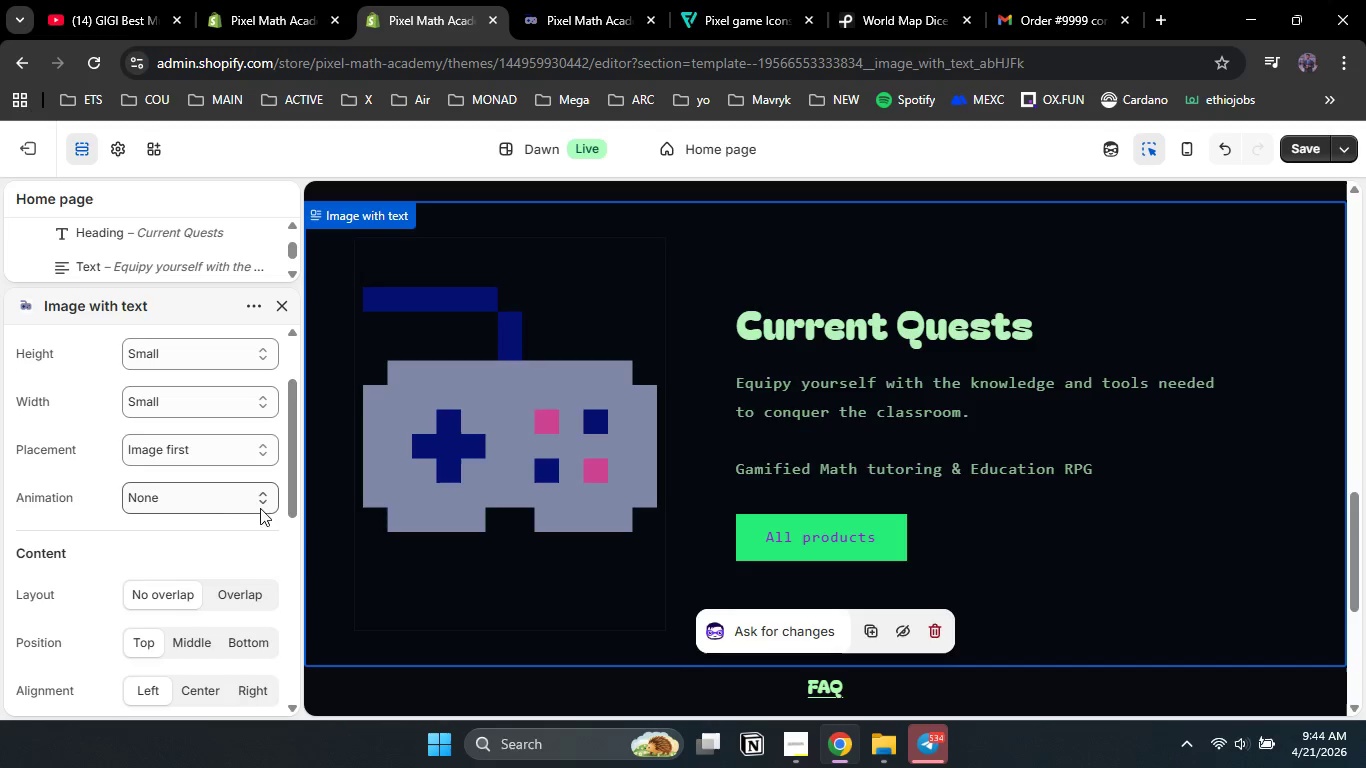 
left_click([252, 496])
 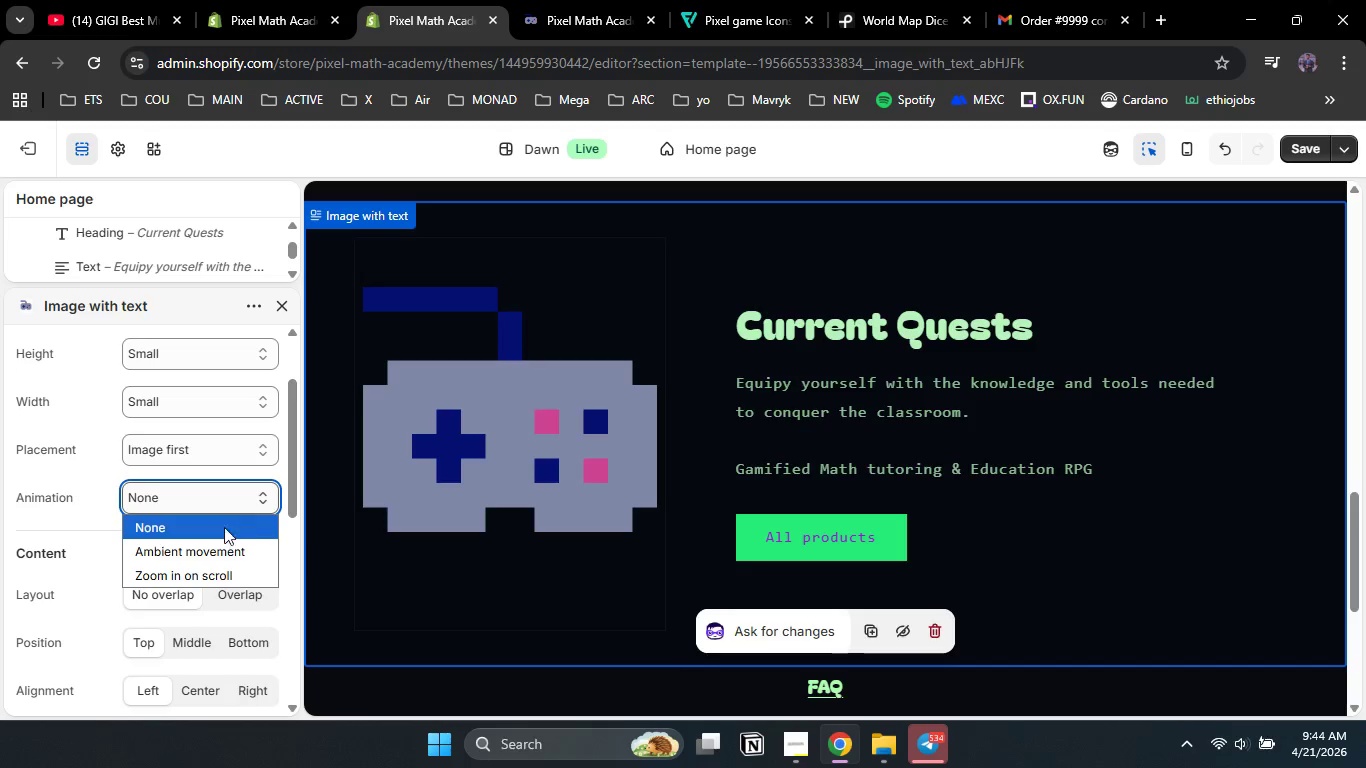 
left_click([222, 553])
 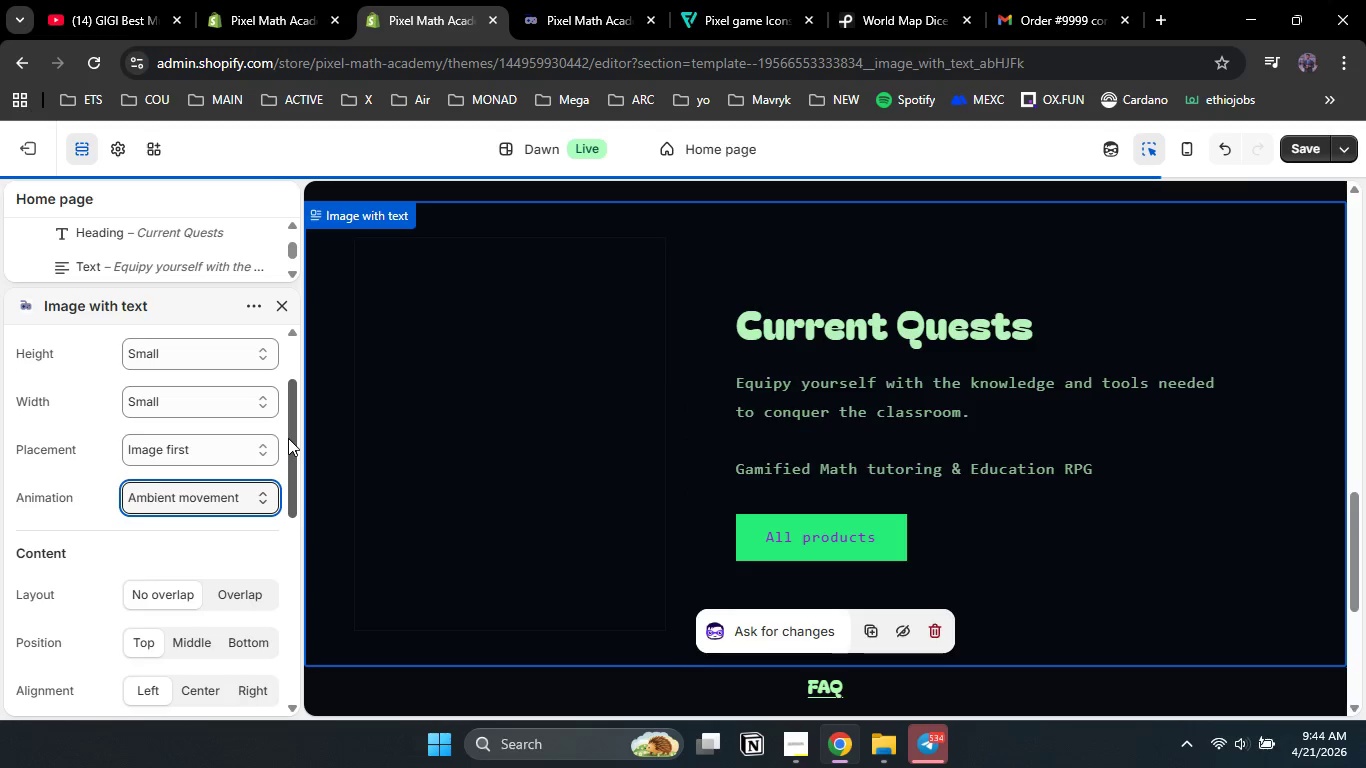 
left_click_drag(start_coordinate=[288, 438], to_coordinate=[285, 646])
 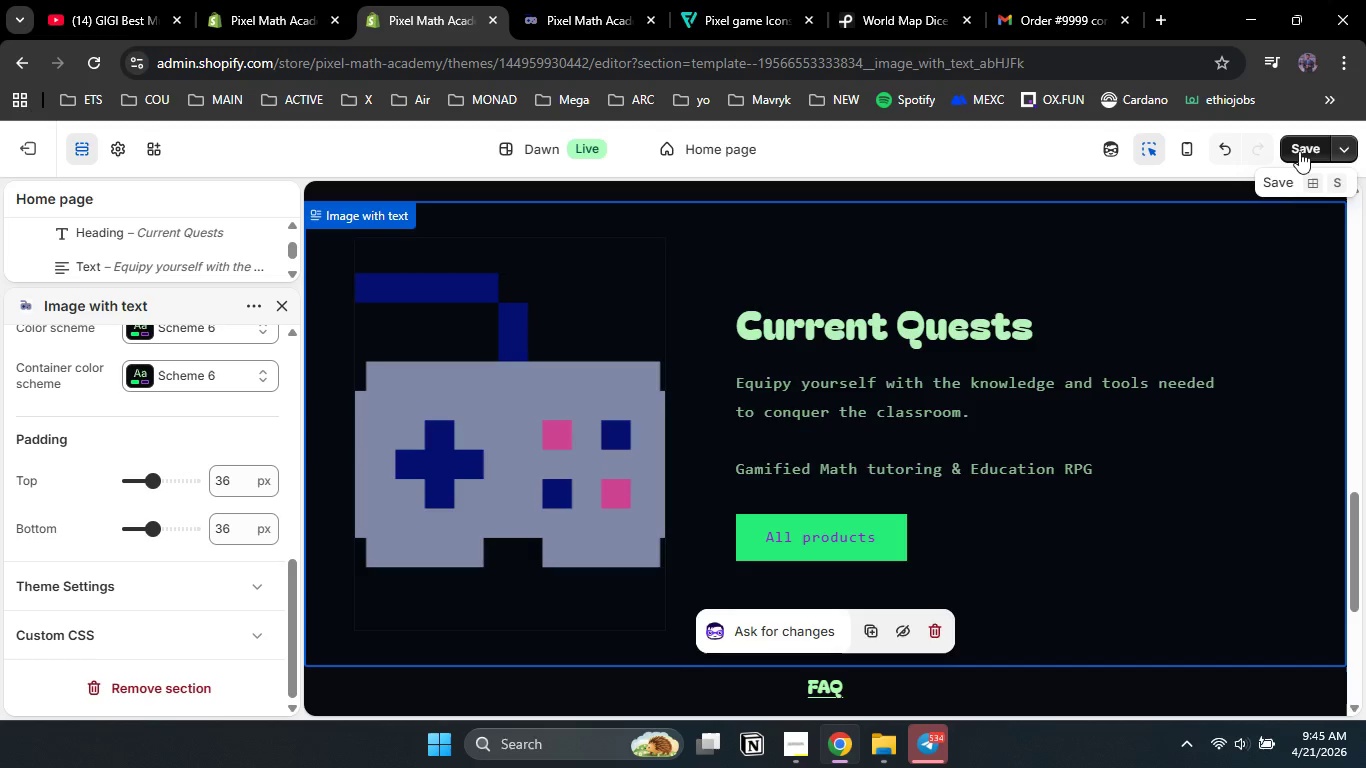 
left_click([1302, 157])
 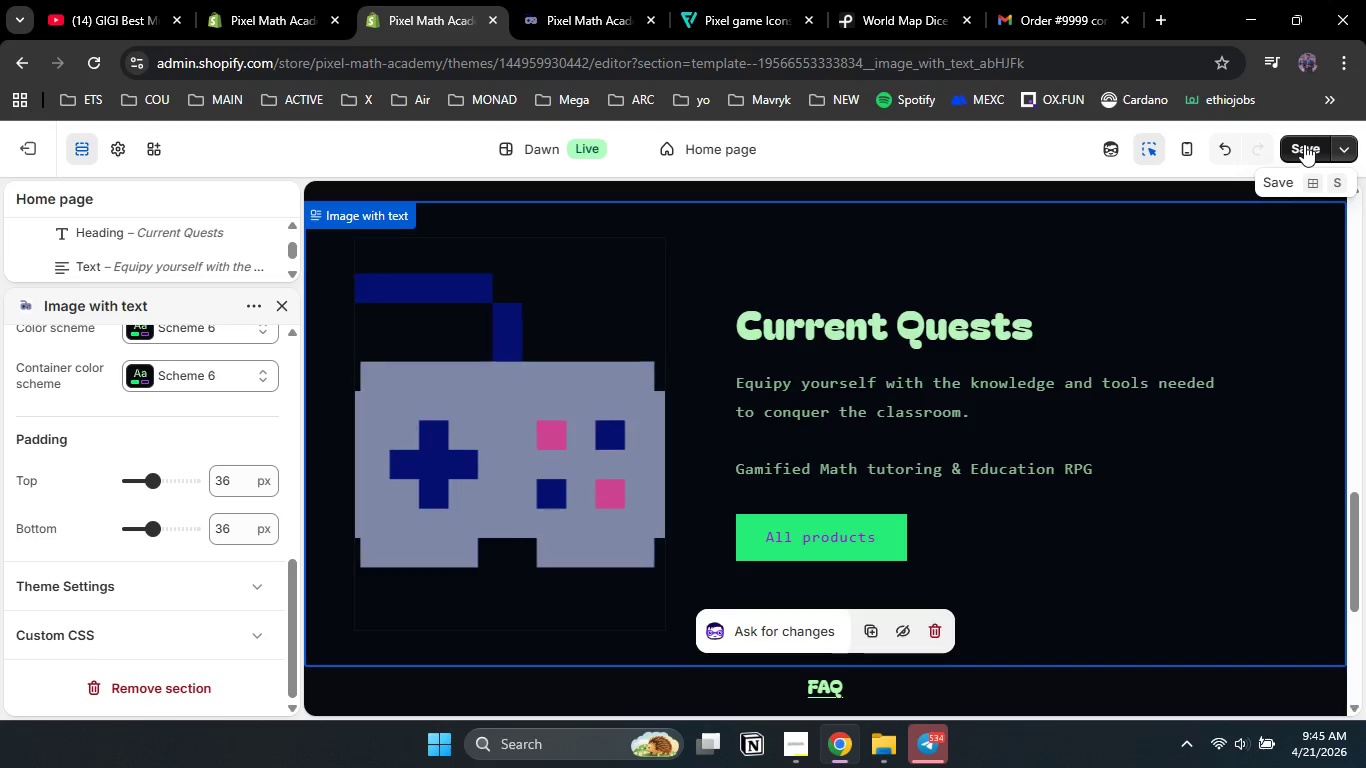 
left_click([1304, 144])
 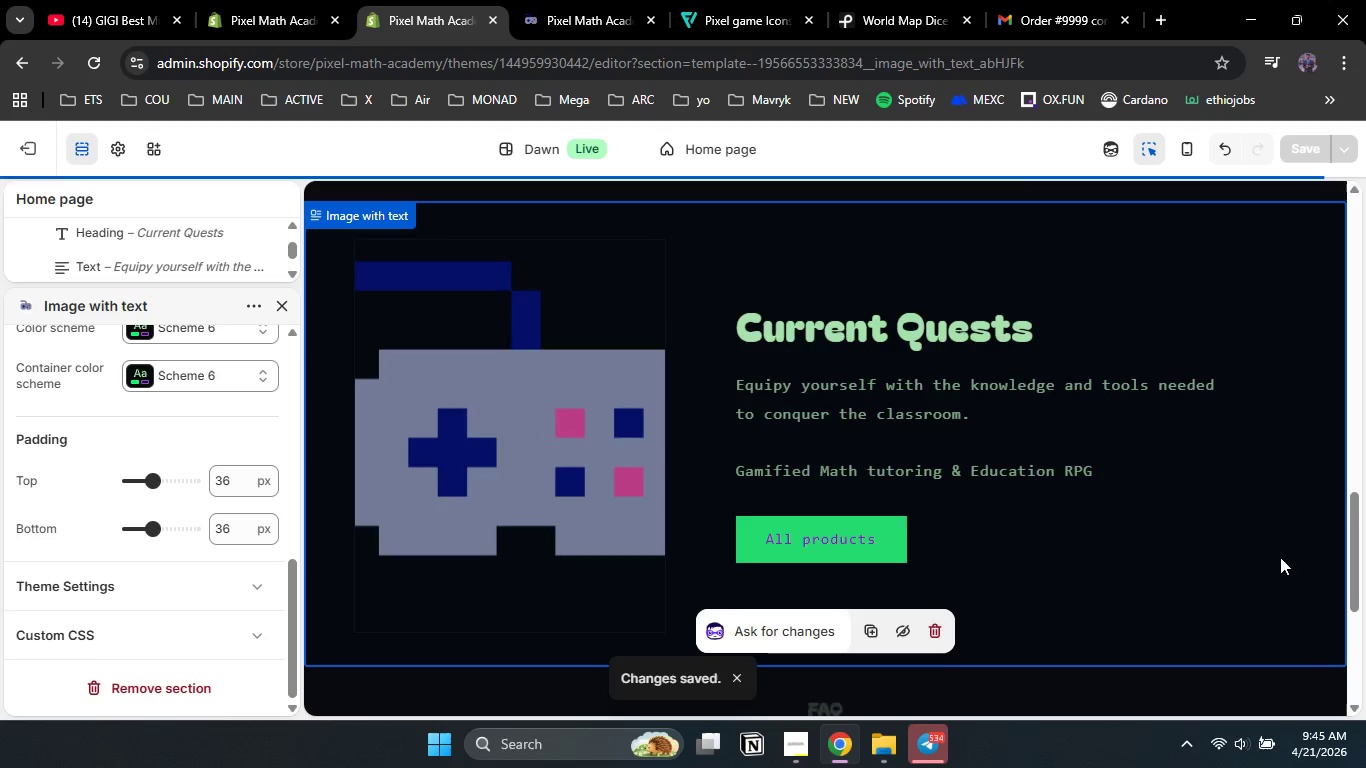 
left_click_drag(start_coordinate=[1350, 523], to_coordinate=[1359, 308])
 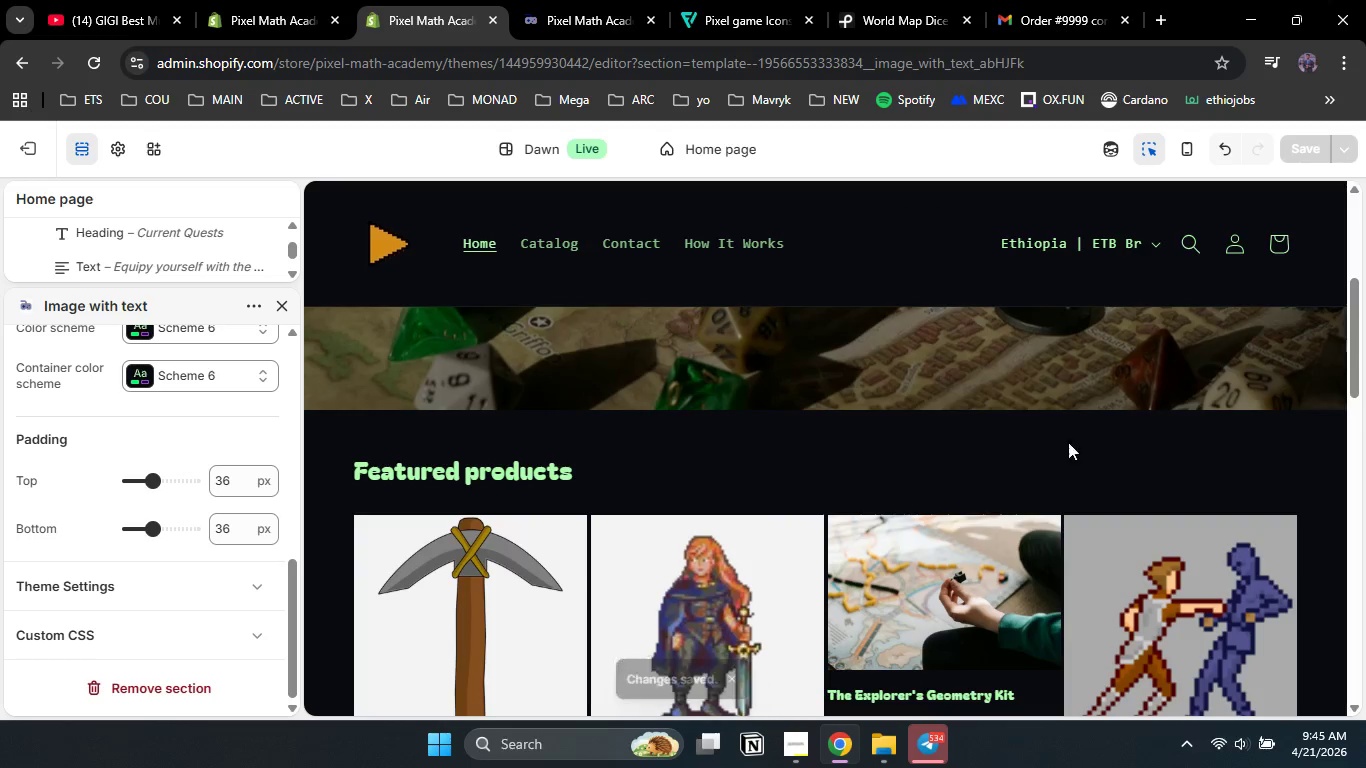 
left_click([998, 442])
 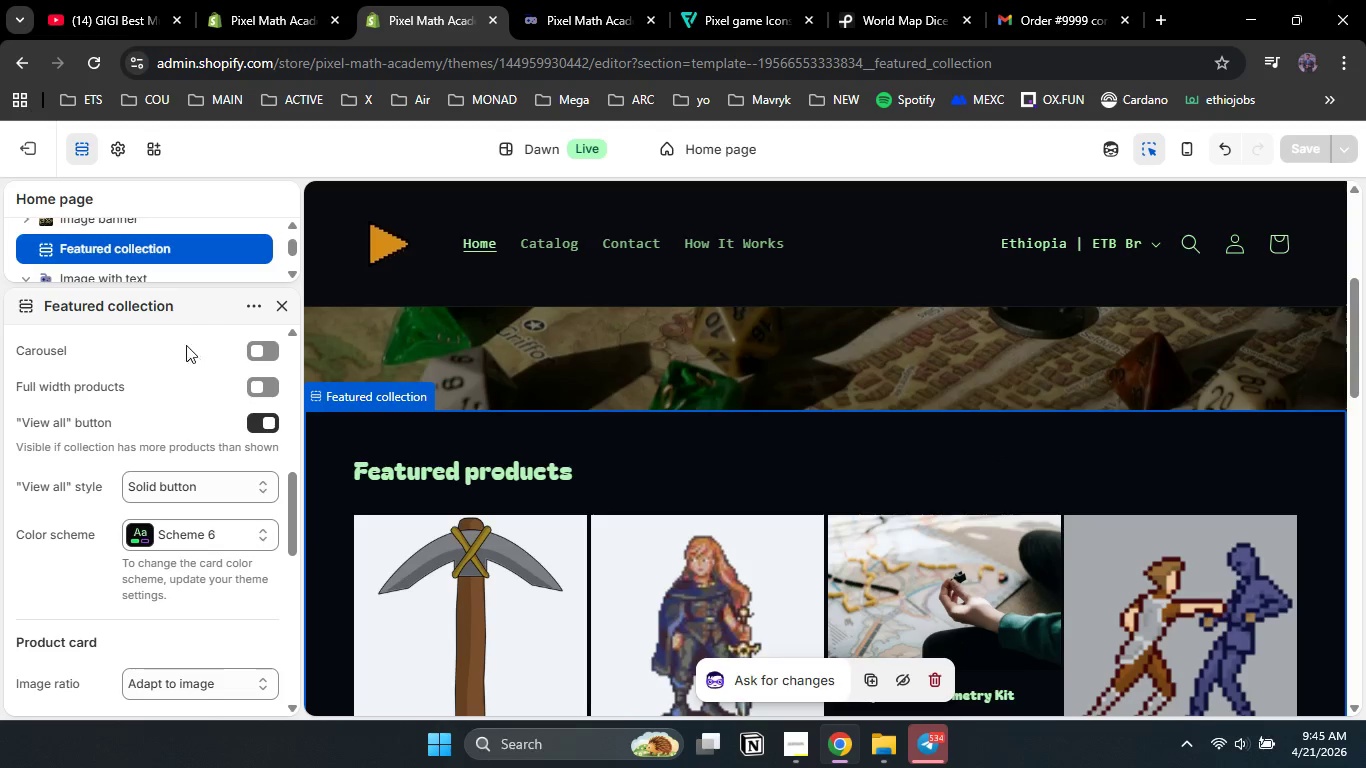 
left_click([282, 308])
 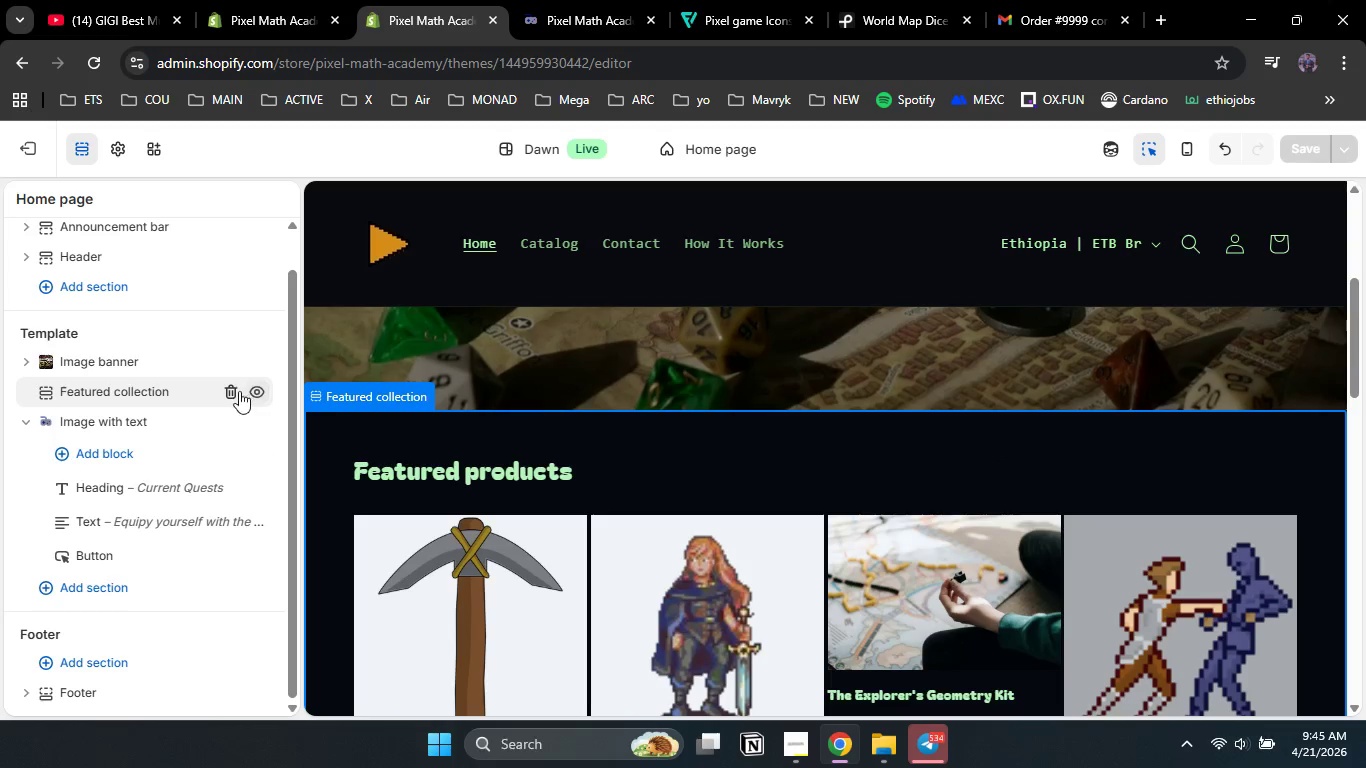 
left_click([229, 391])
 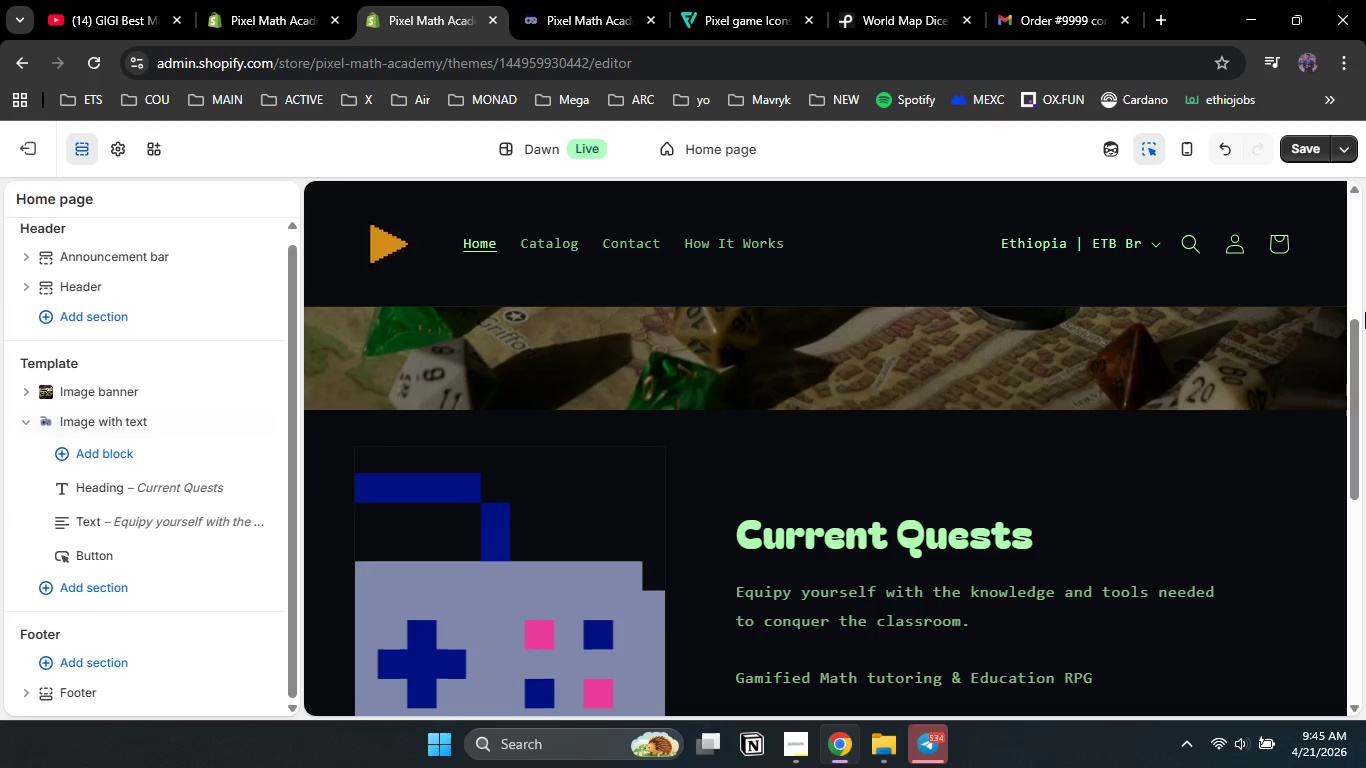 
left_click_drag(start_coordinate=[1351, 355], to_coordinate=[1365, 518])
 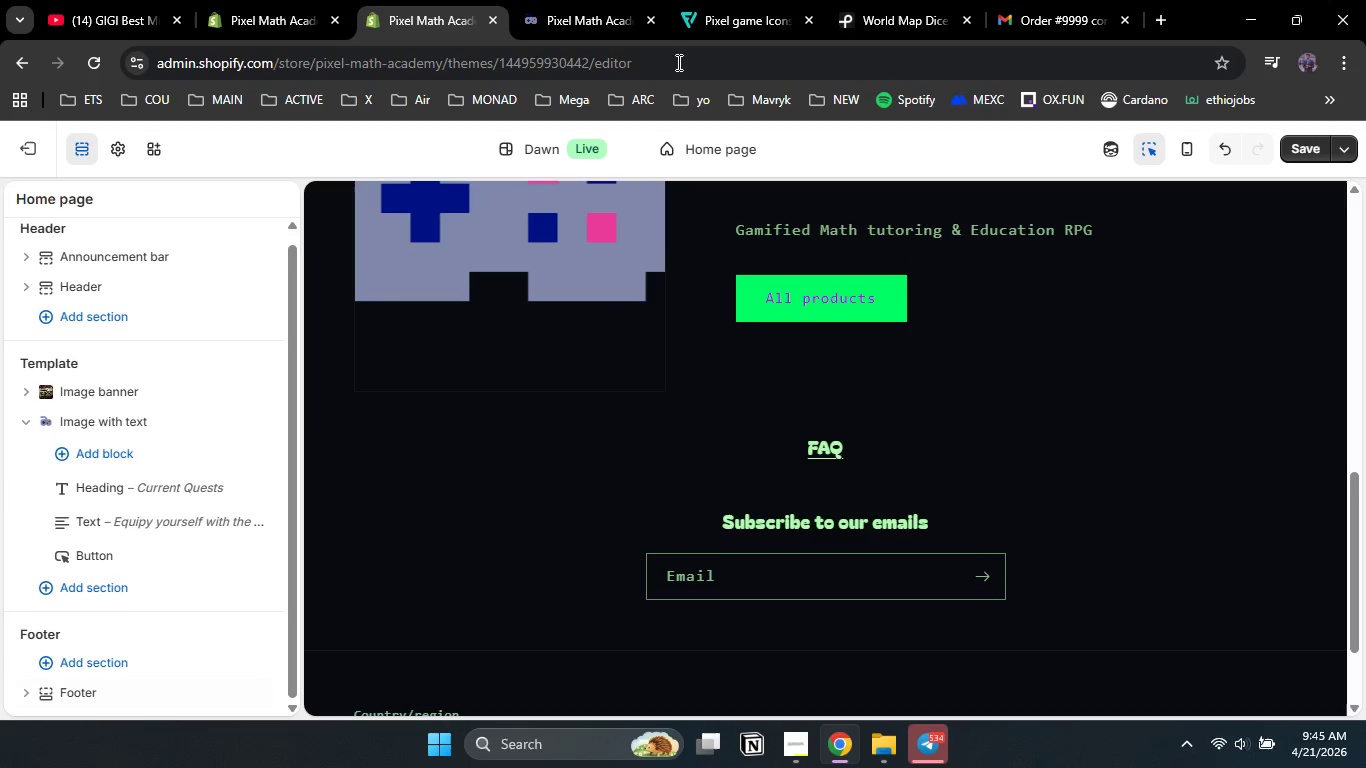 
left_click([729, 0])
 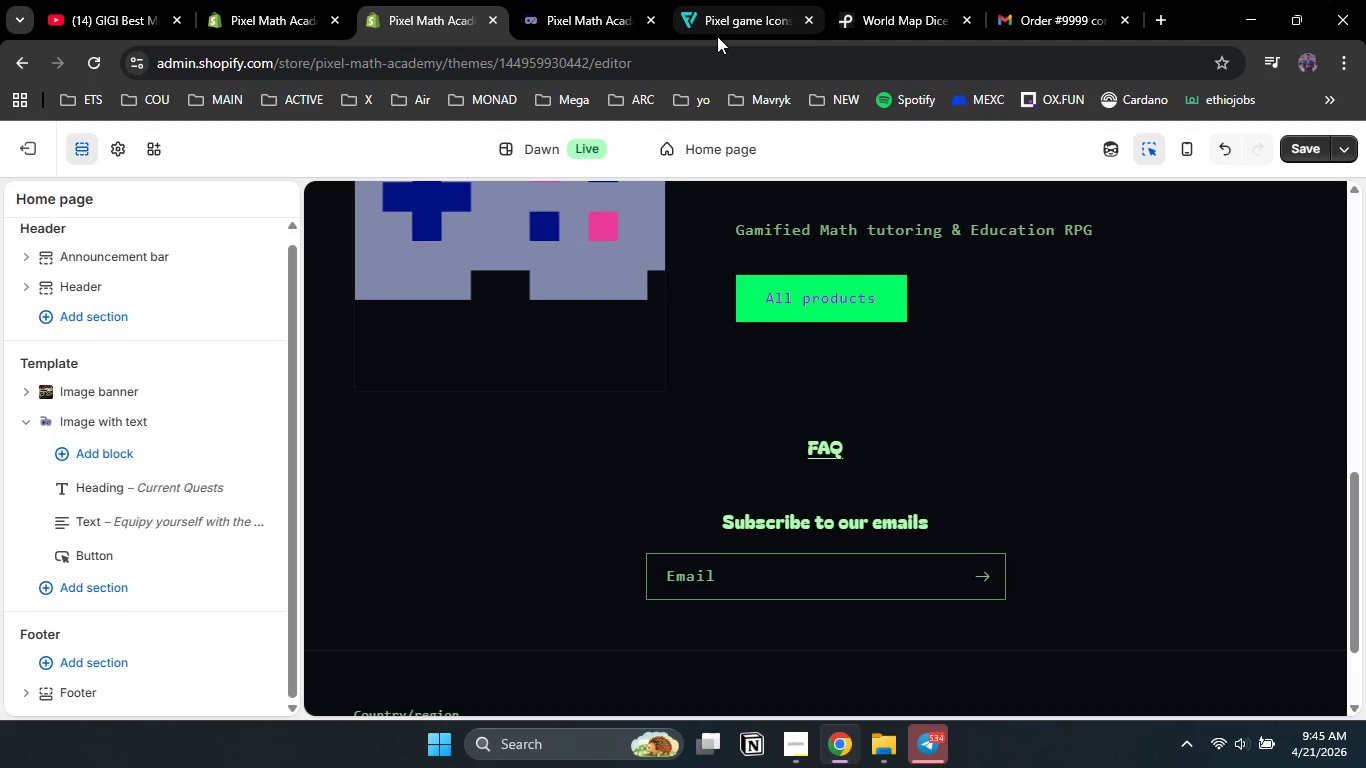 
left_click([733, 15])
 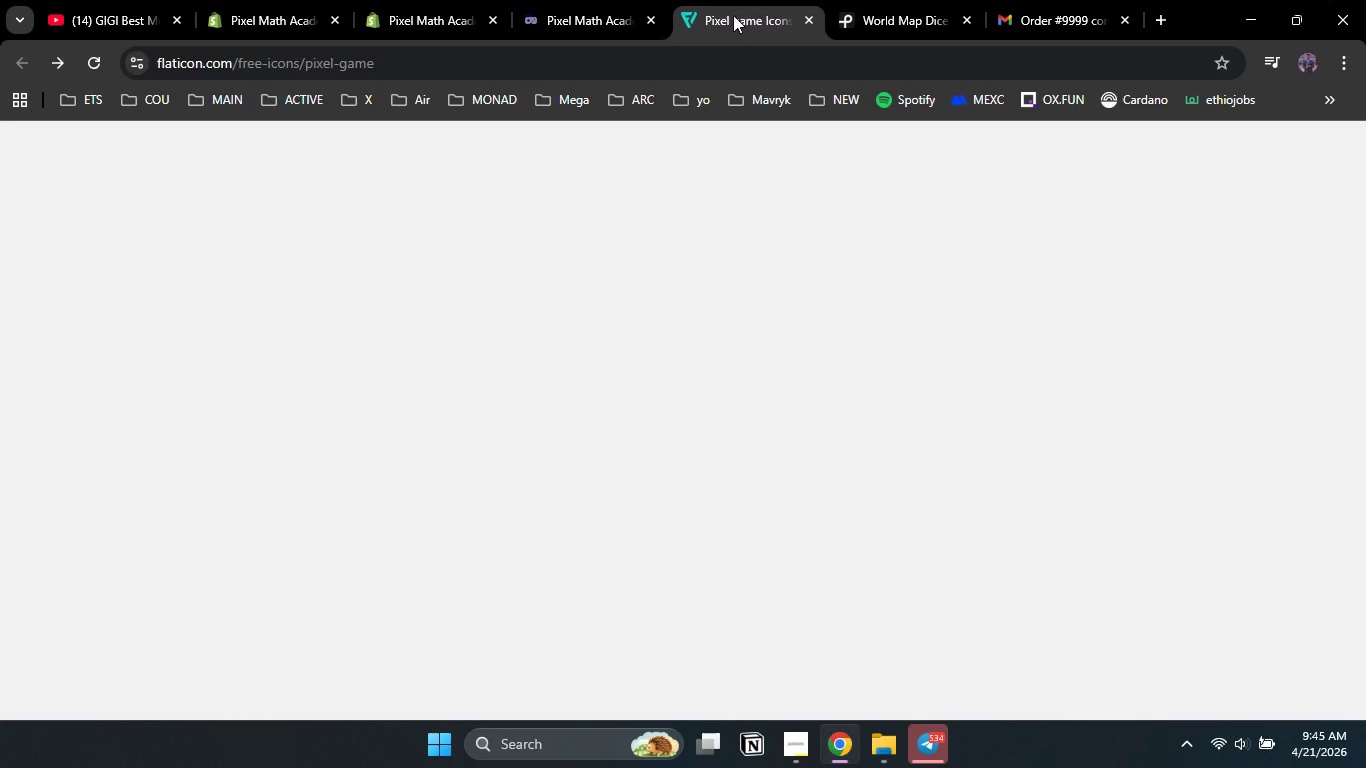 
mouse_move([251, 248])
 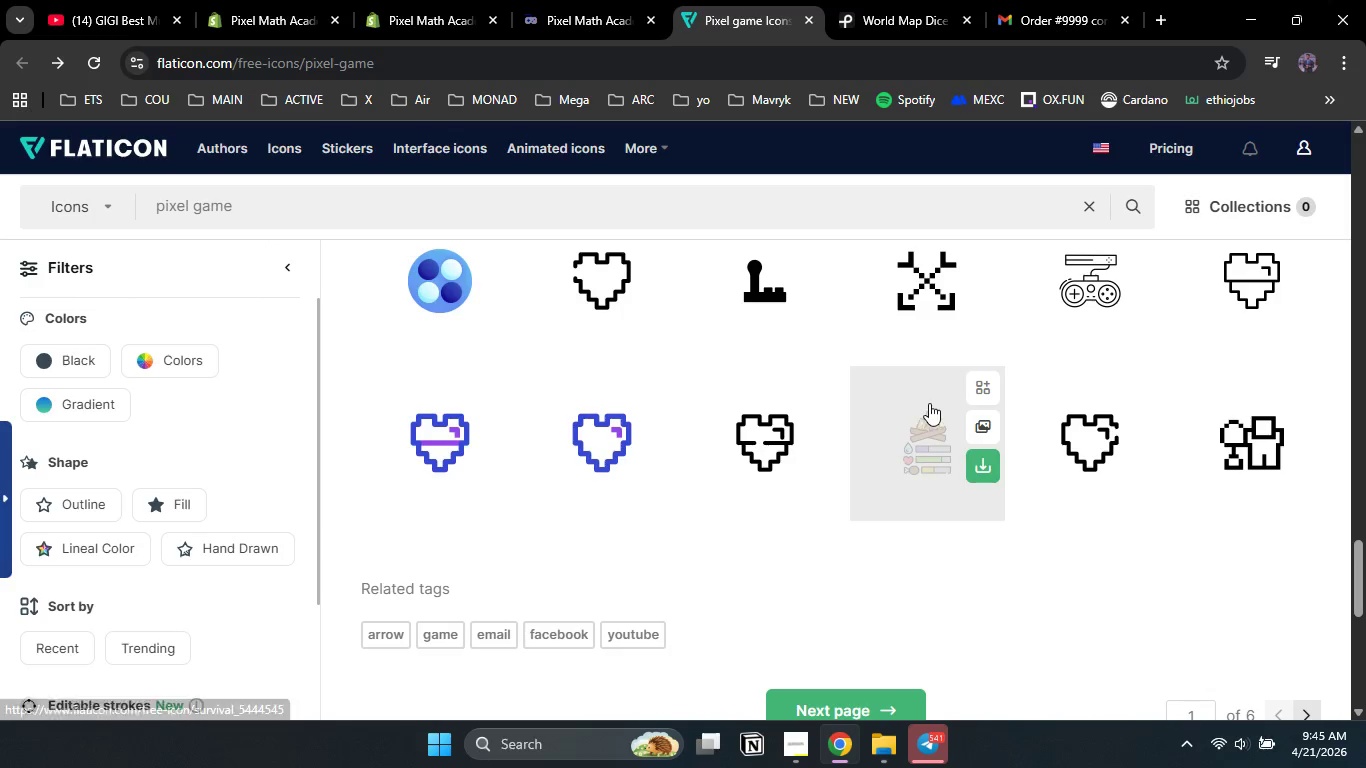 
scroll: coordinate [862, 514], scroll_direction: up, amount: 1.0
 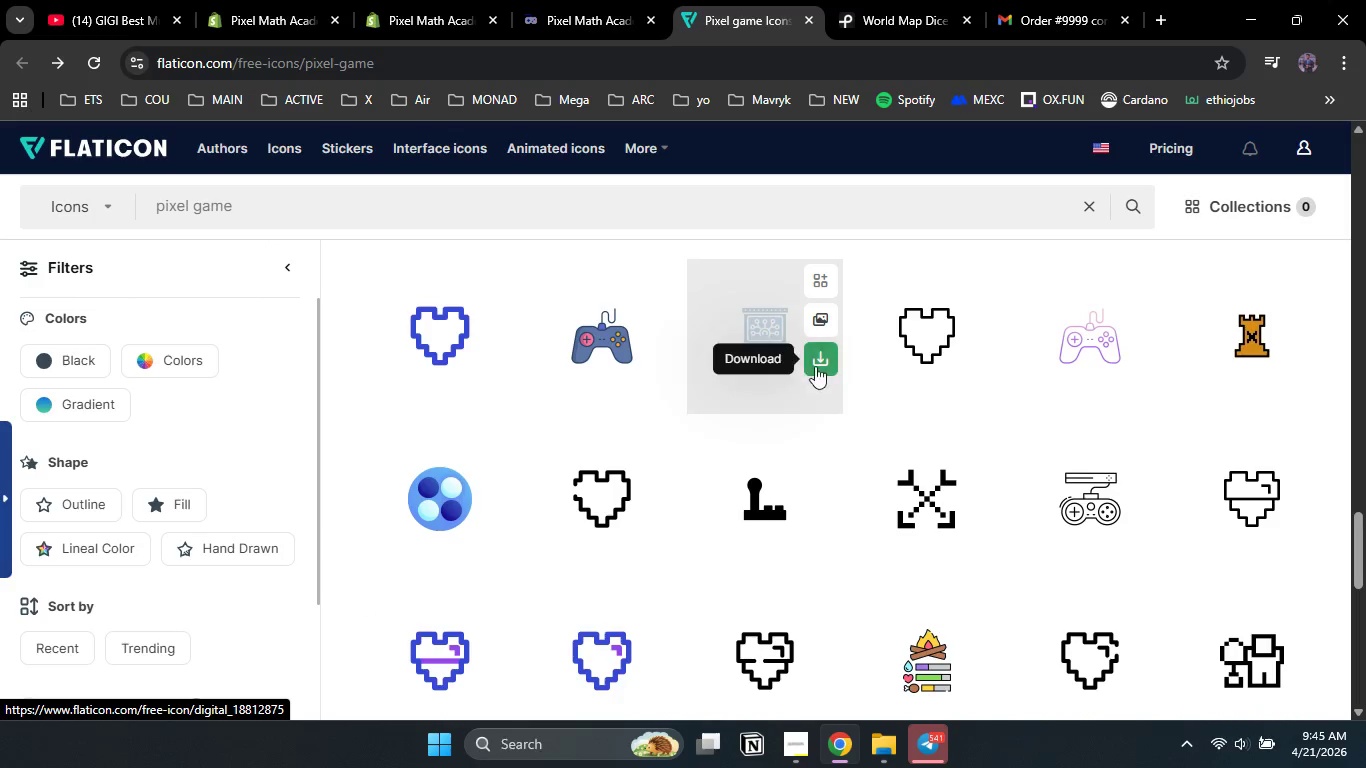 
left_click([826, 365])
 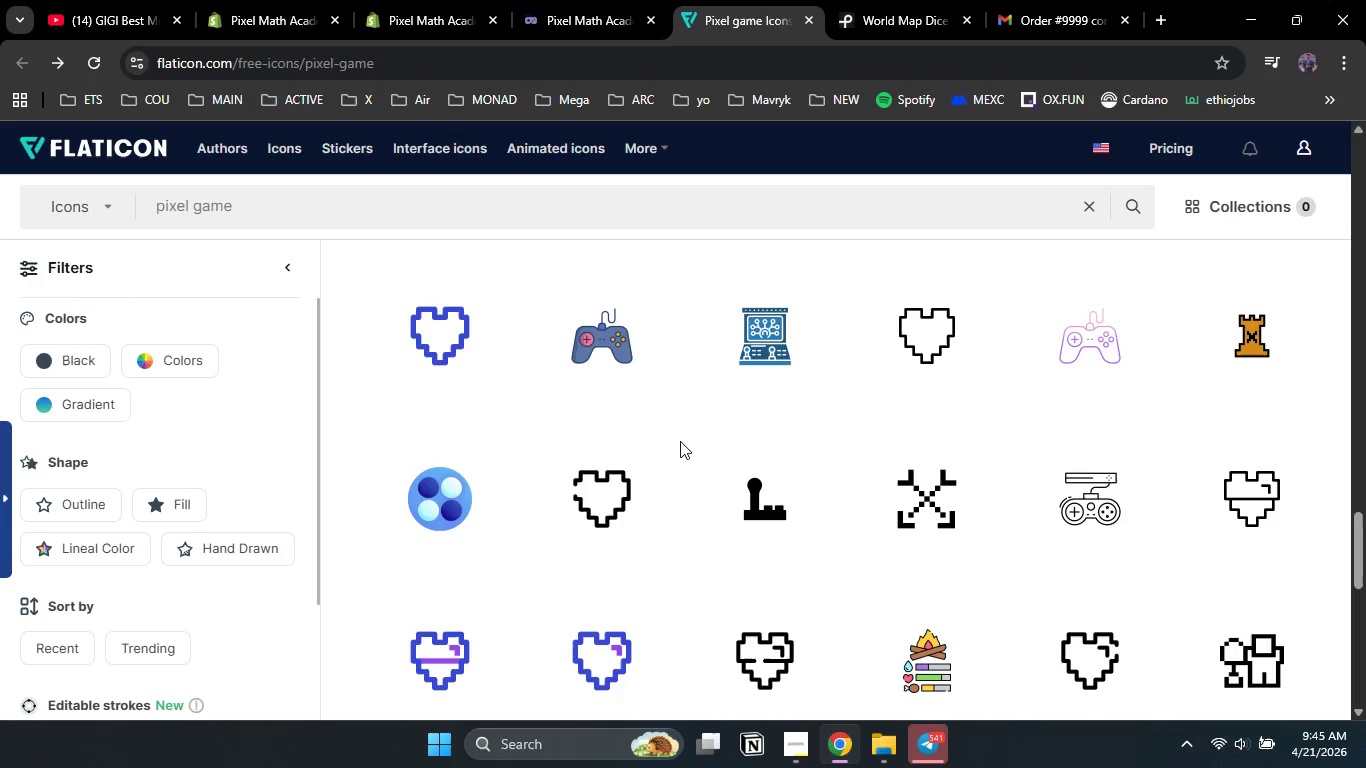 
scroll: coordinate [793, 605], scroll_direction: up, amount: 5.0
 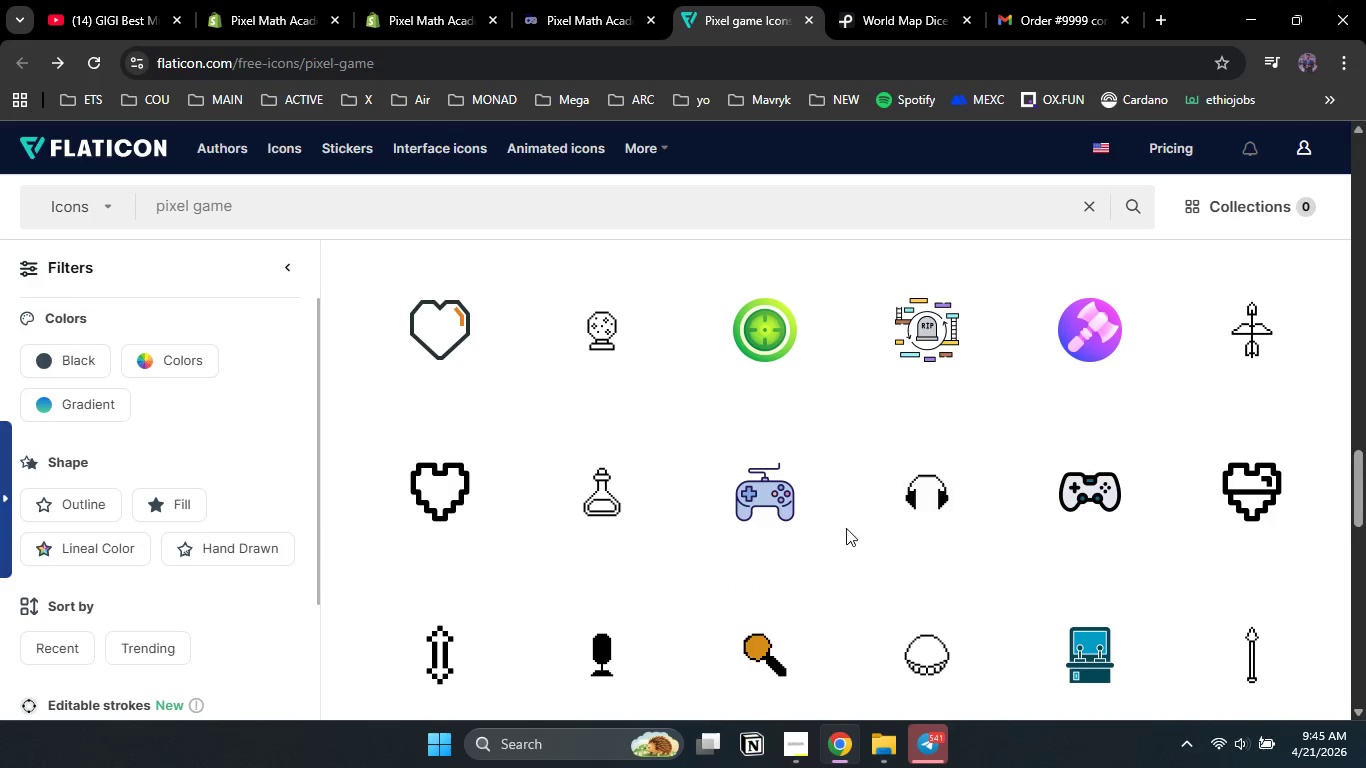 
left_click([782, 629])
 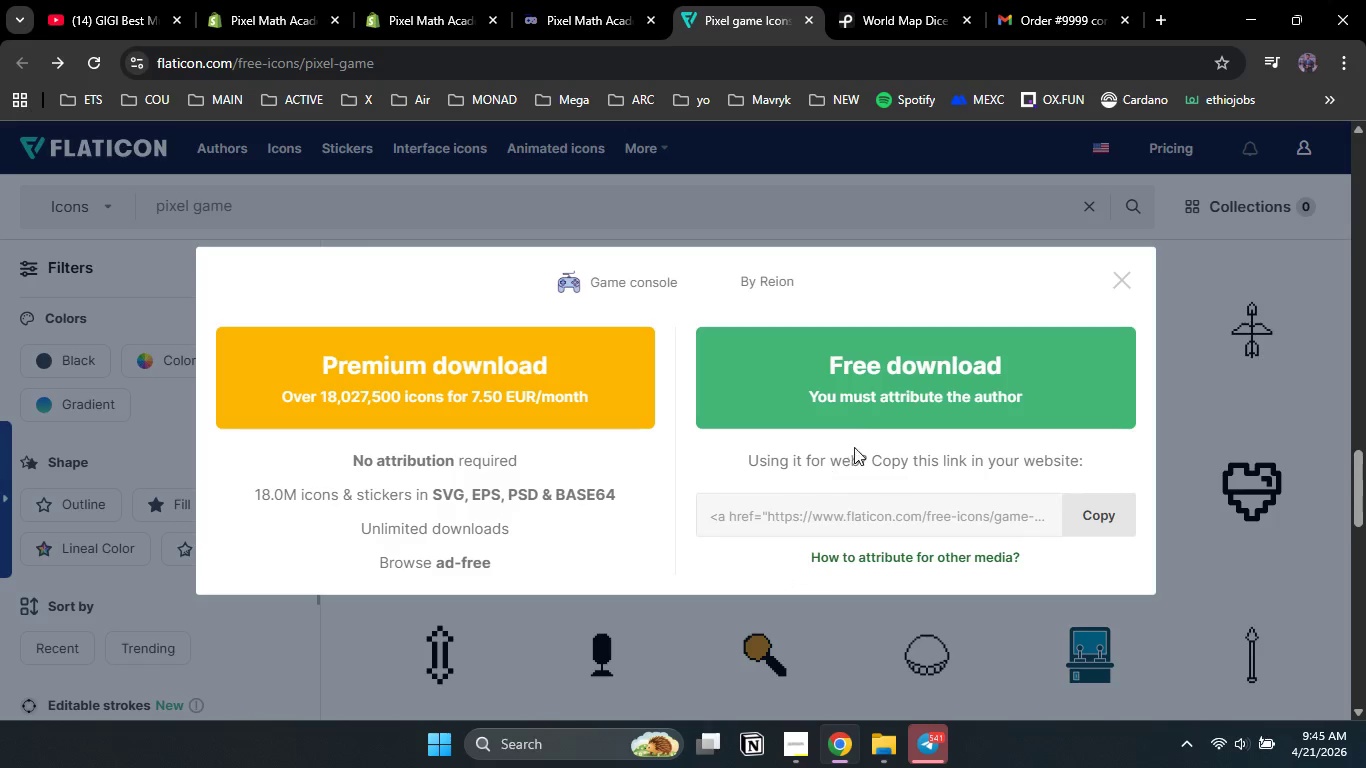 
left_click([859, 412])
 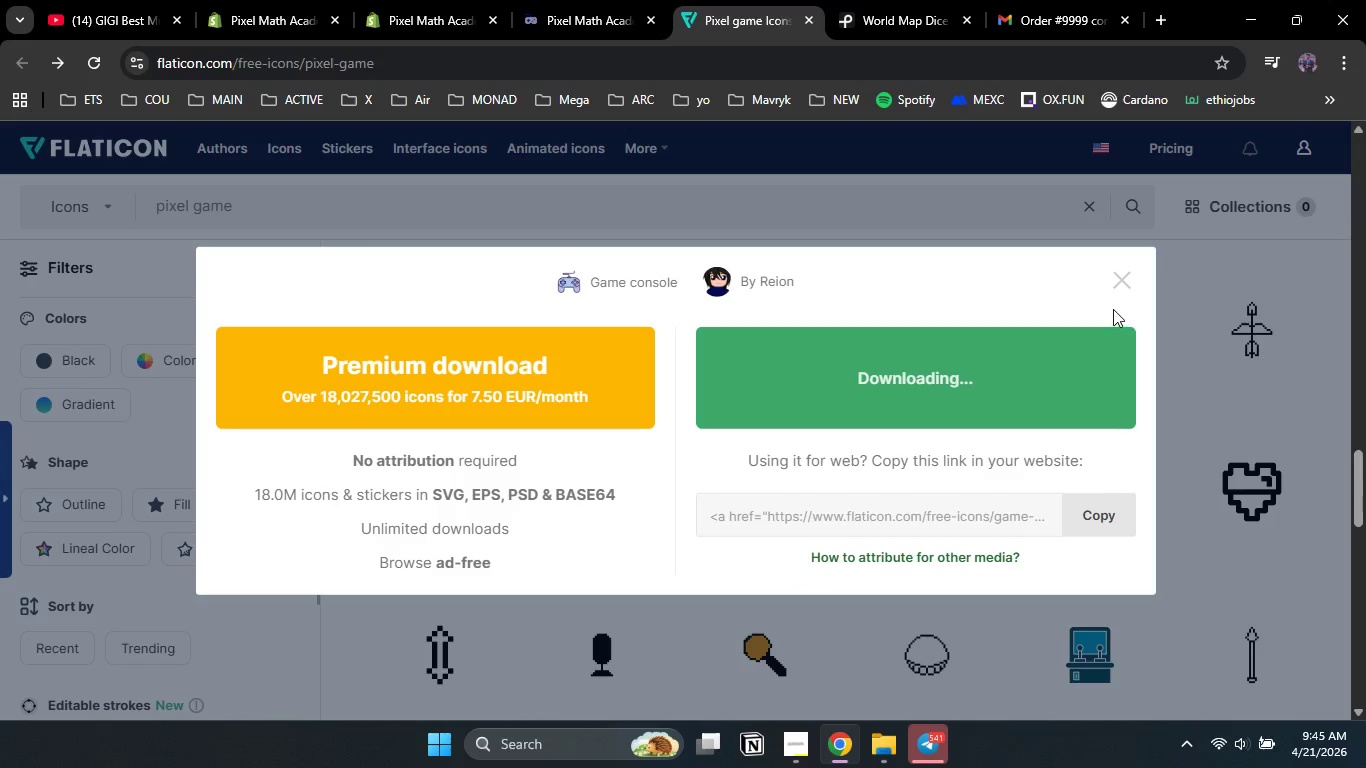 
left_click([1117, 275])
 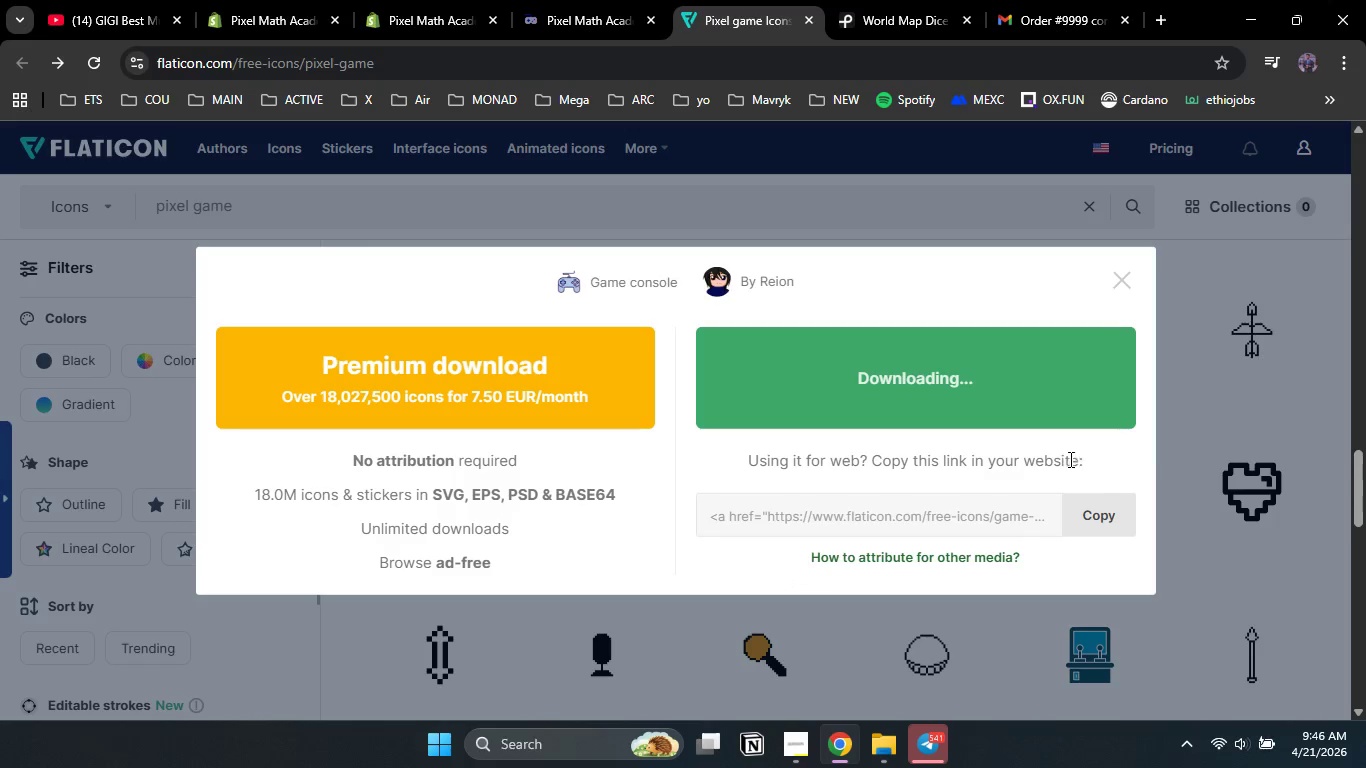 
scroll: coordinate [1233, 470], scroll_direction: down, amount: 3.0
 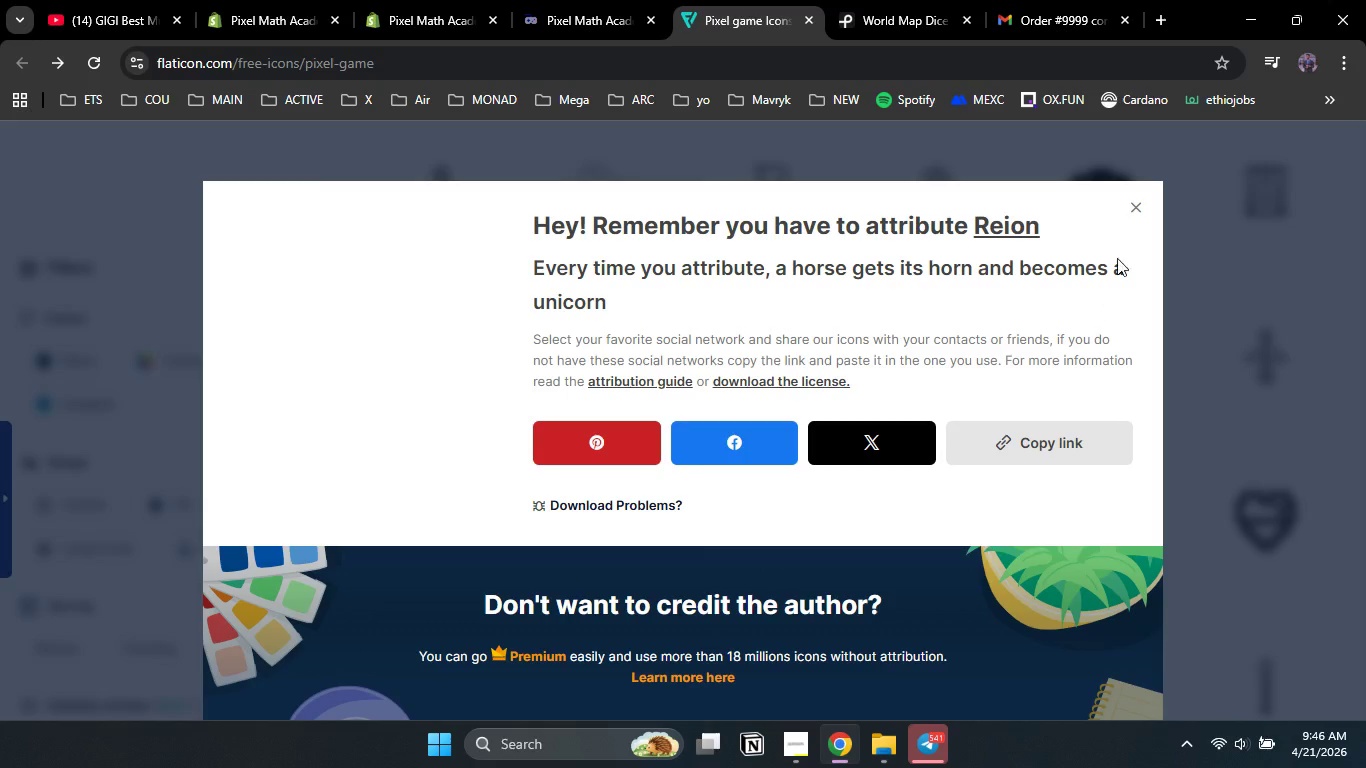 
left_click([1137, 210])
 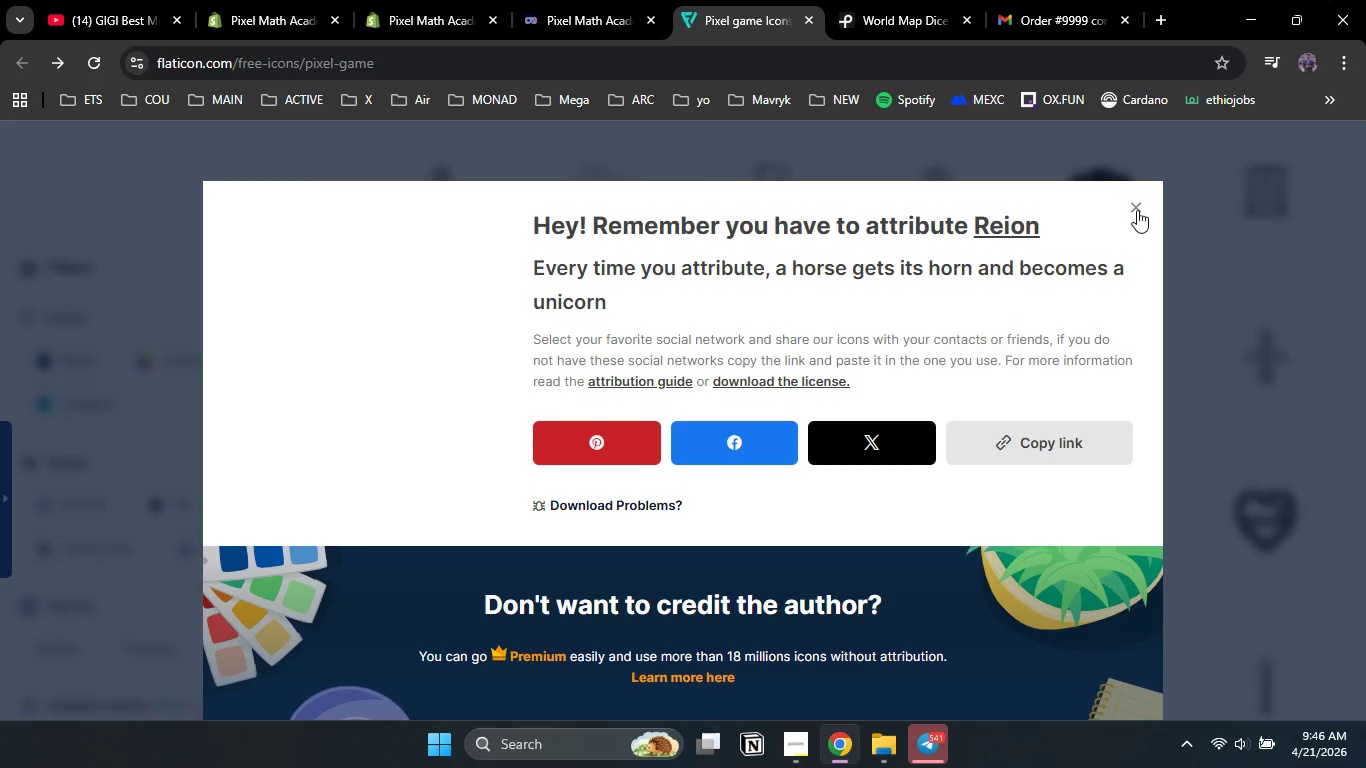 
left_click([1137, 210])
 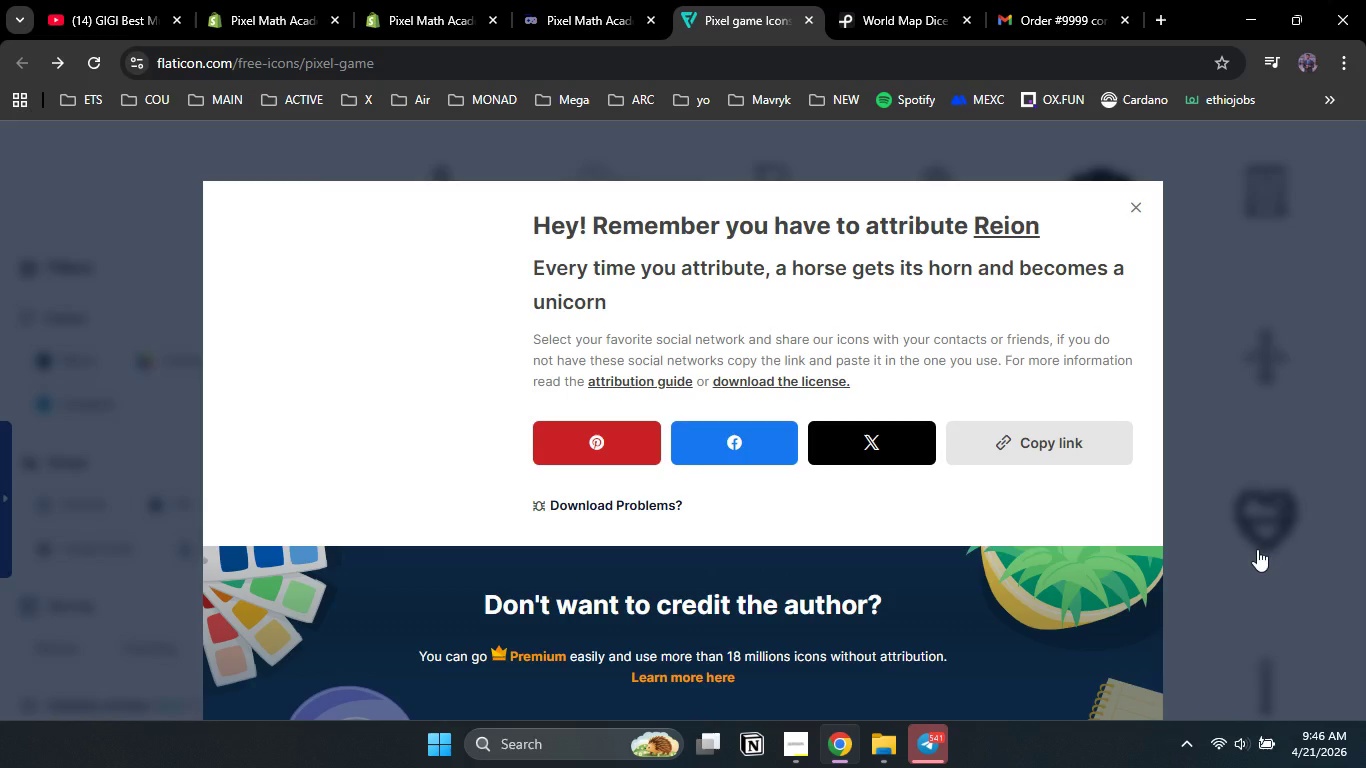 
left_click([1257, 549])
 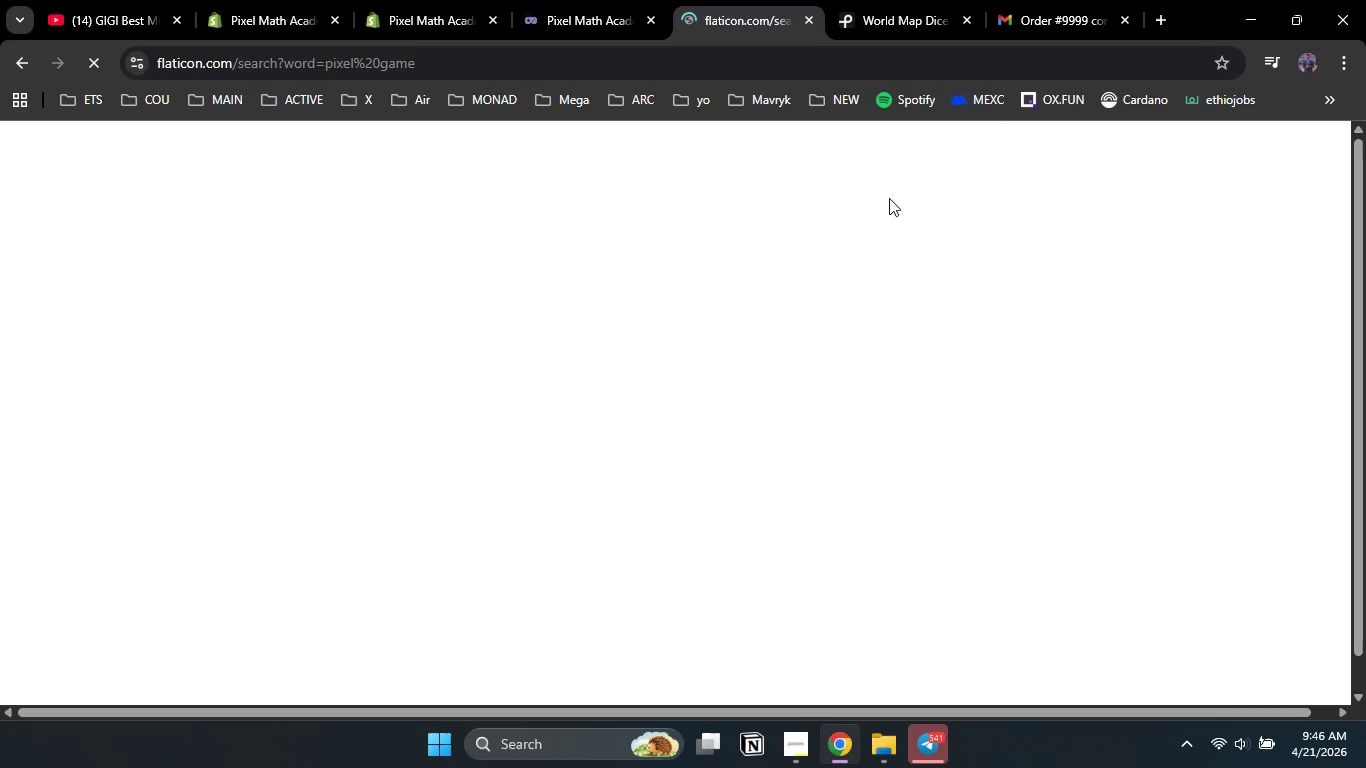 
left_click([429, 0])
 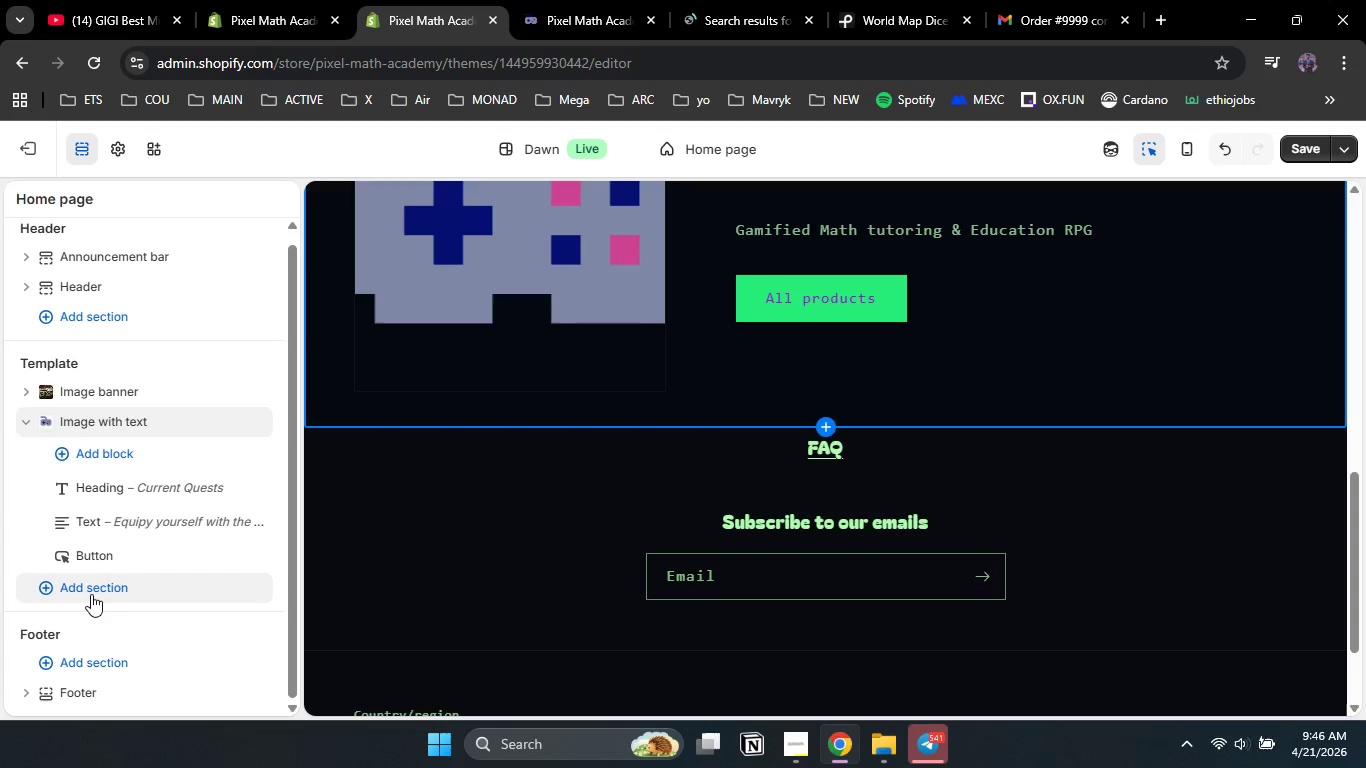 
left_click([91, 595])
 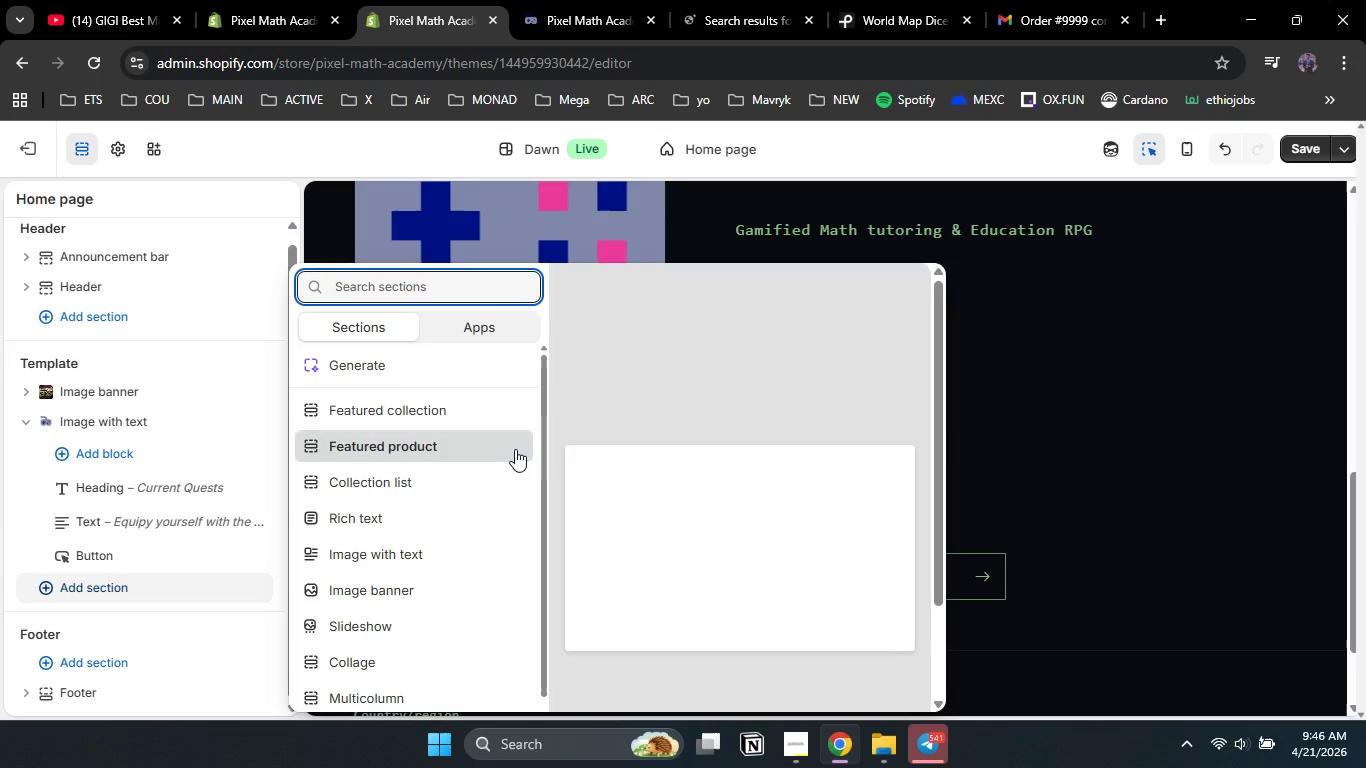 
left_click_drag(start_coordinate=[543, 472], to_coordinate=[539, 592])
 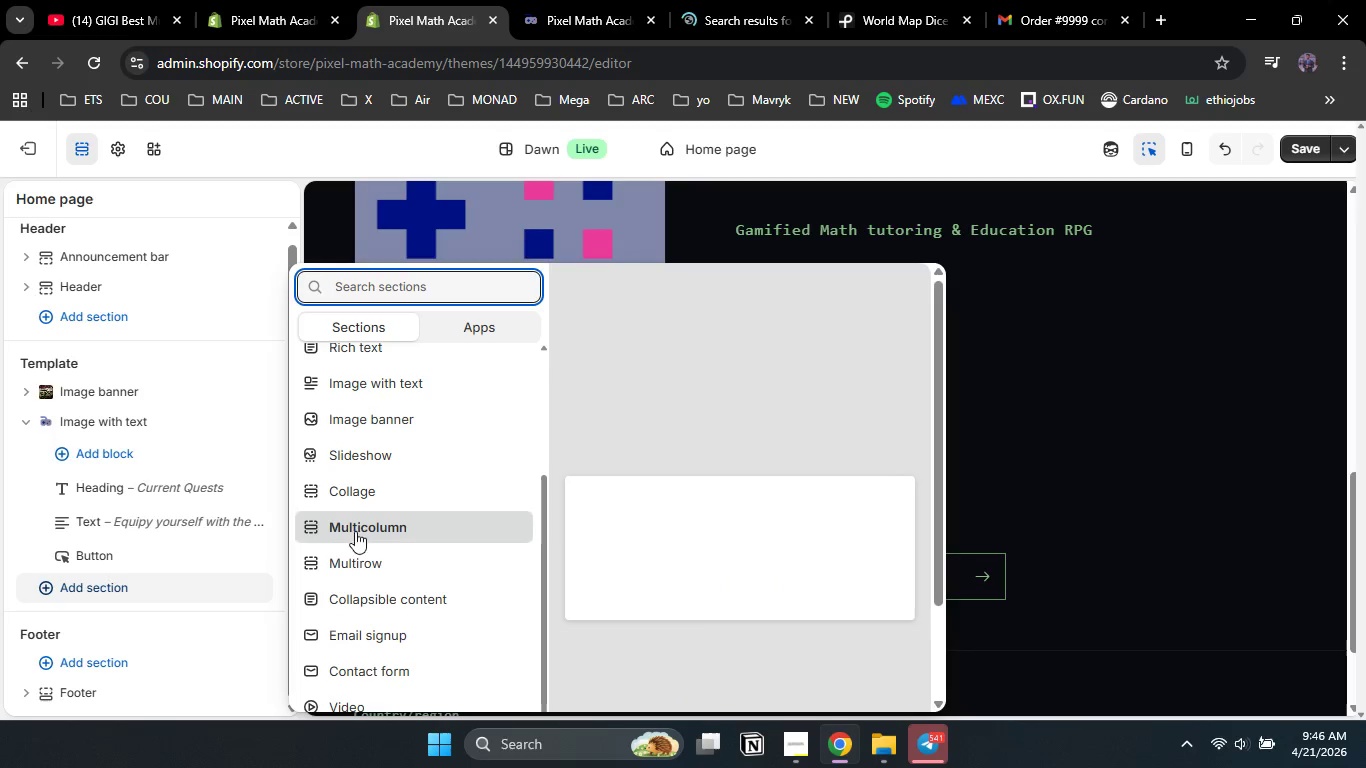 
left_click([361, 566])
 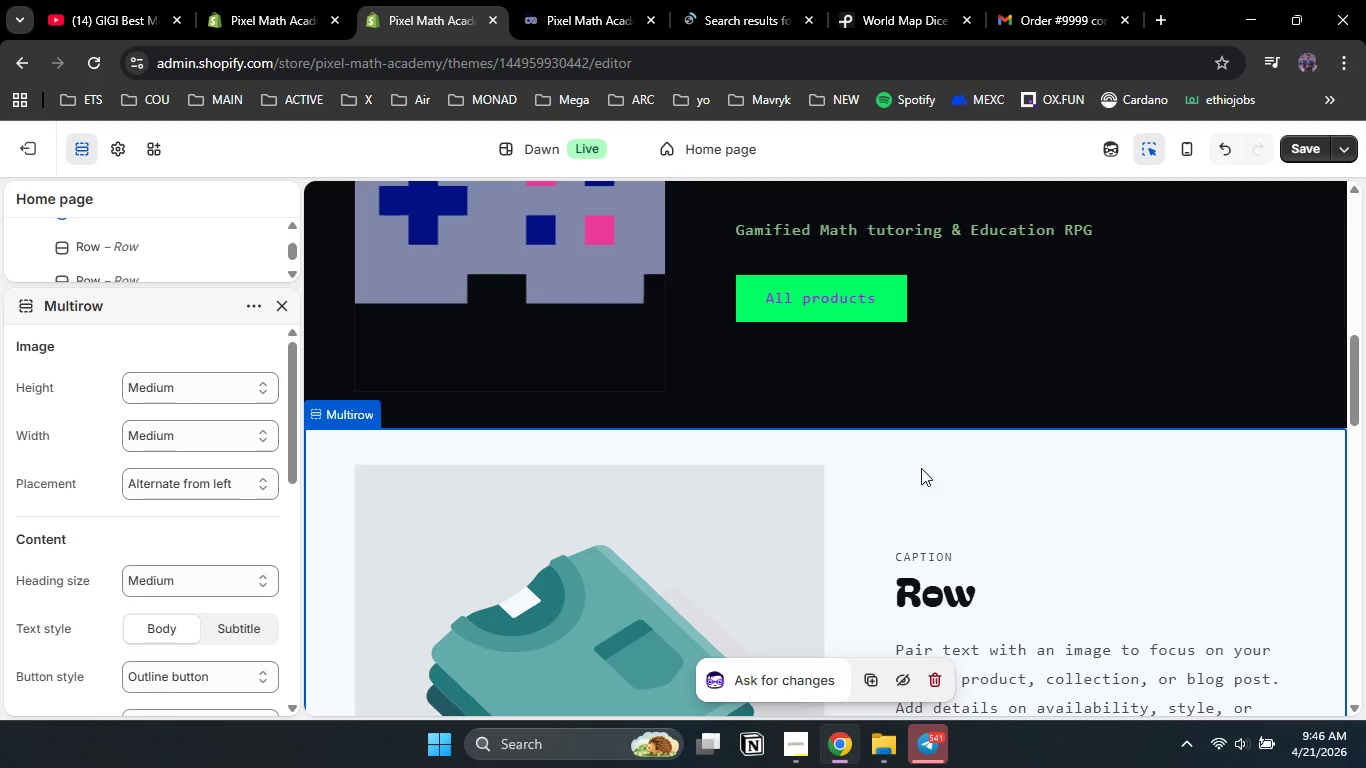 
left_click_drag(start_coordinate=[1355, 392], to_coordinate=[1352, 458])
 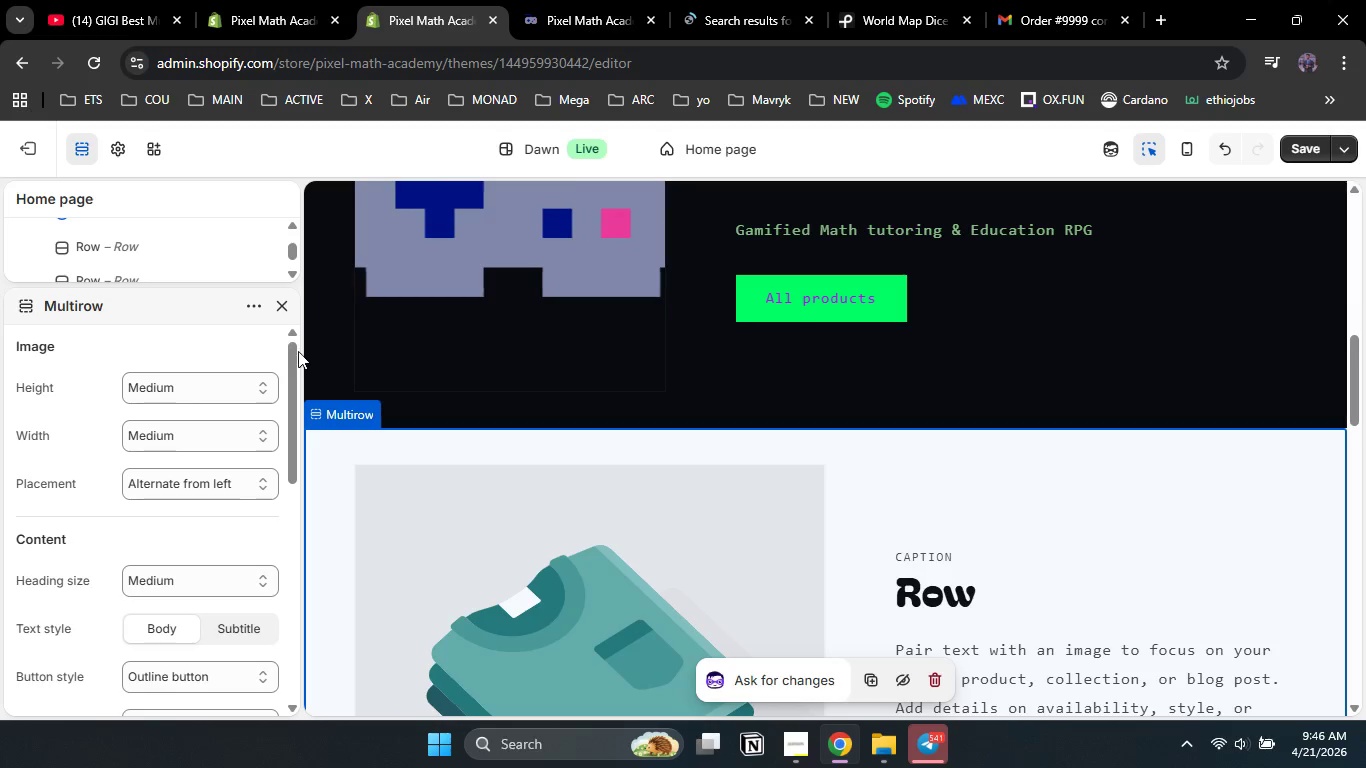 
wait(5.11)
 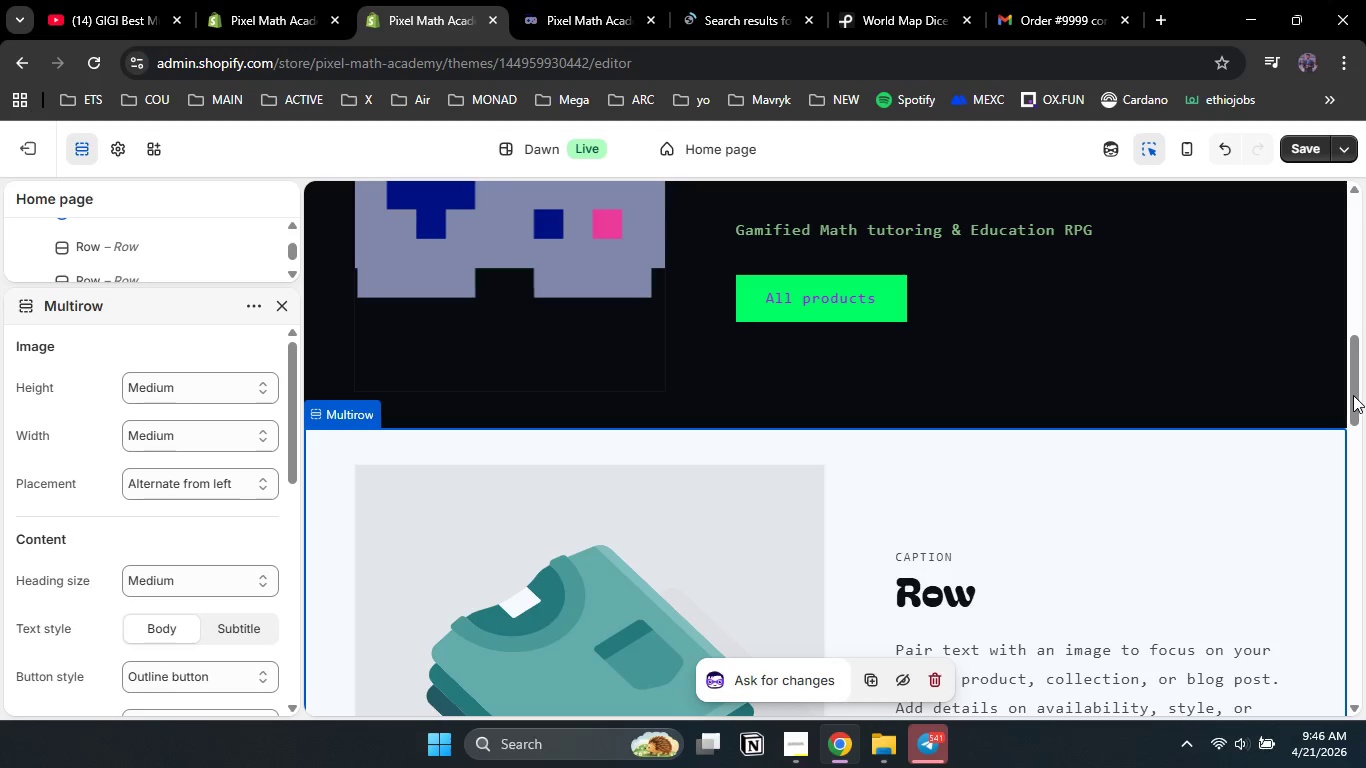 
left_click([280, 309])
 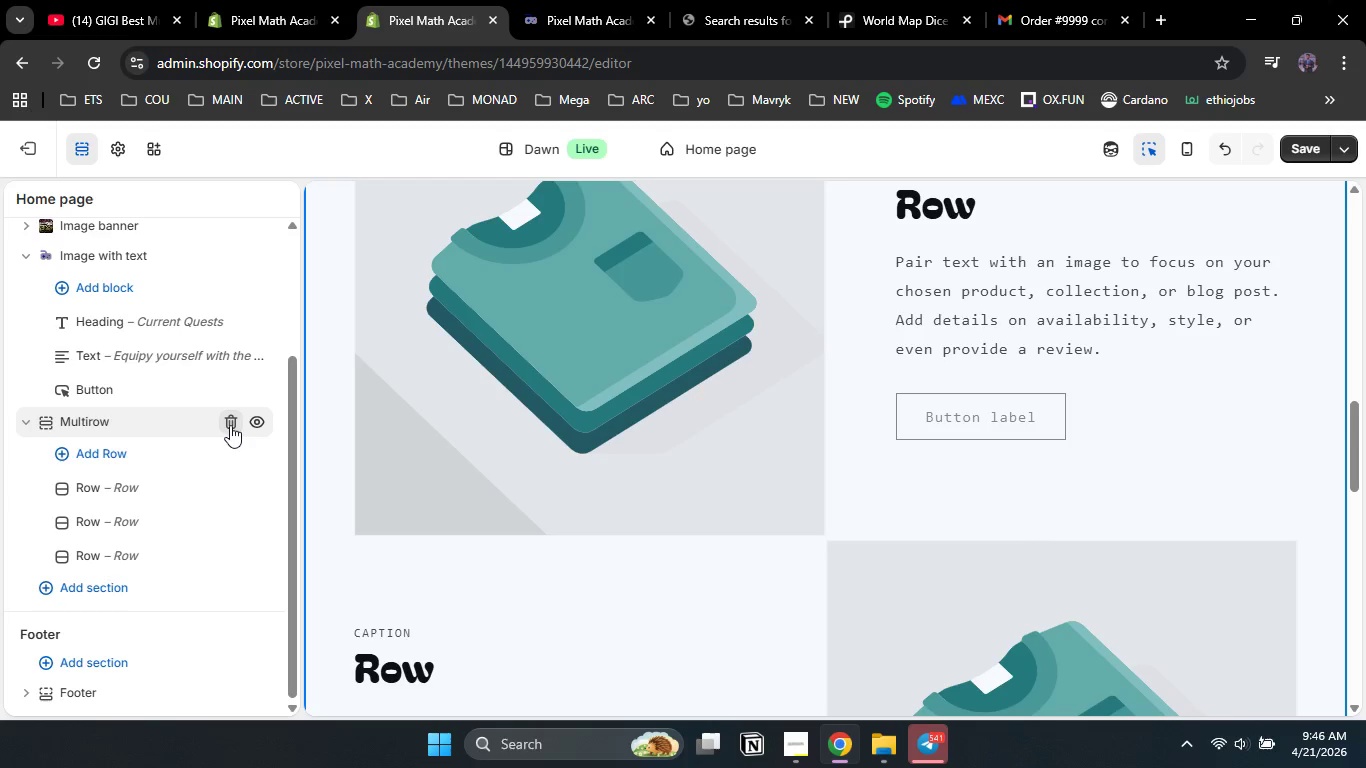 
wait(10.75)
 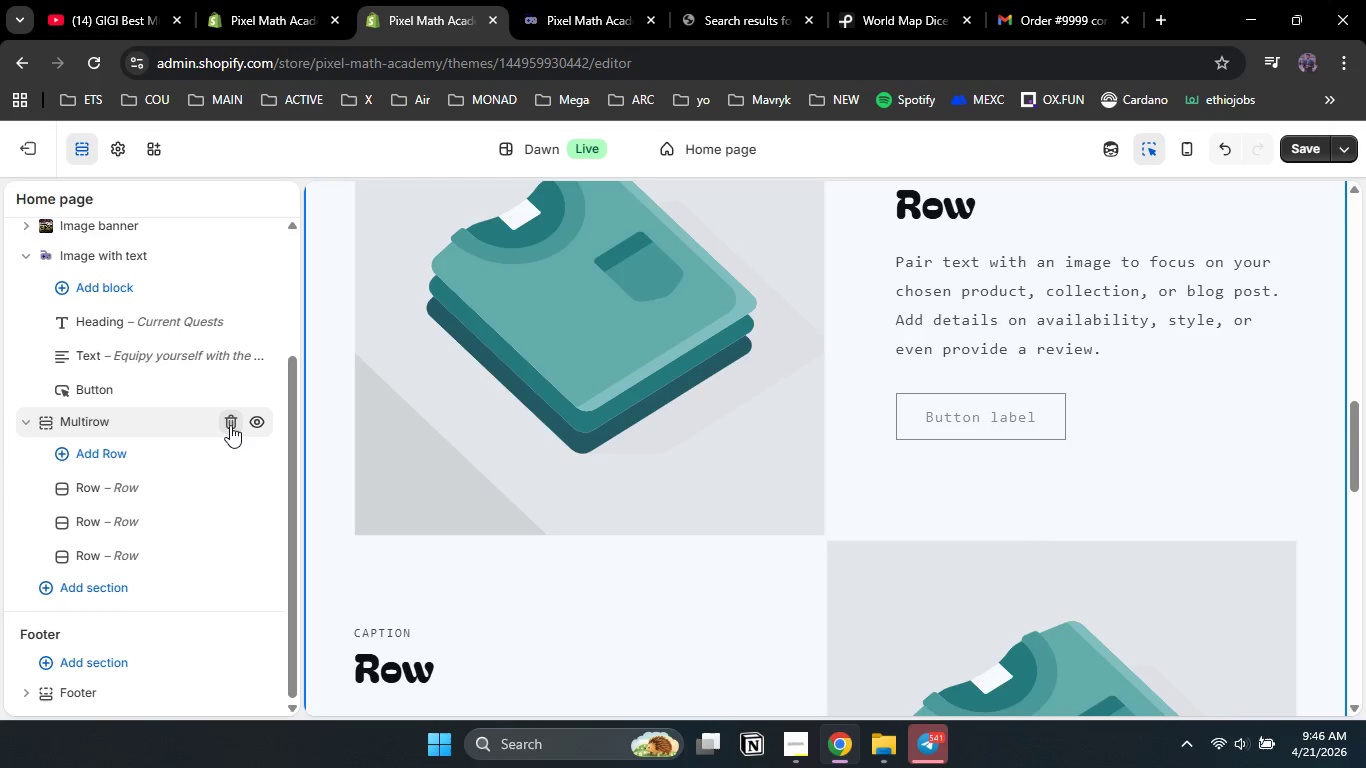 
left_click_drag(start_coordinate=[1352, 471], to_coordinate=[1365, 452])
 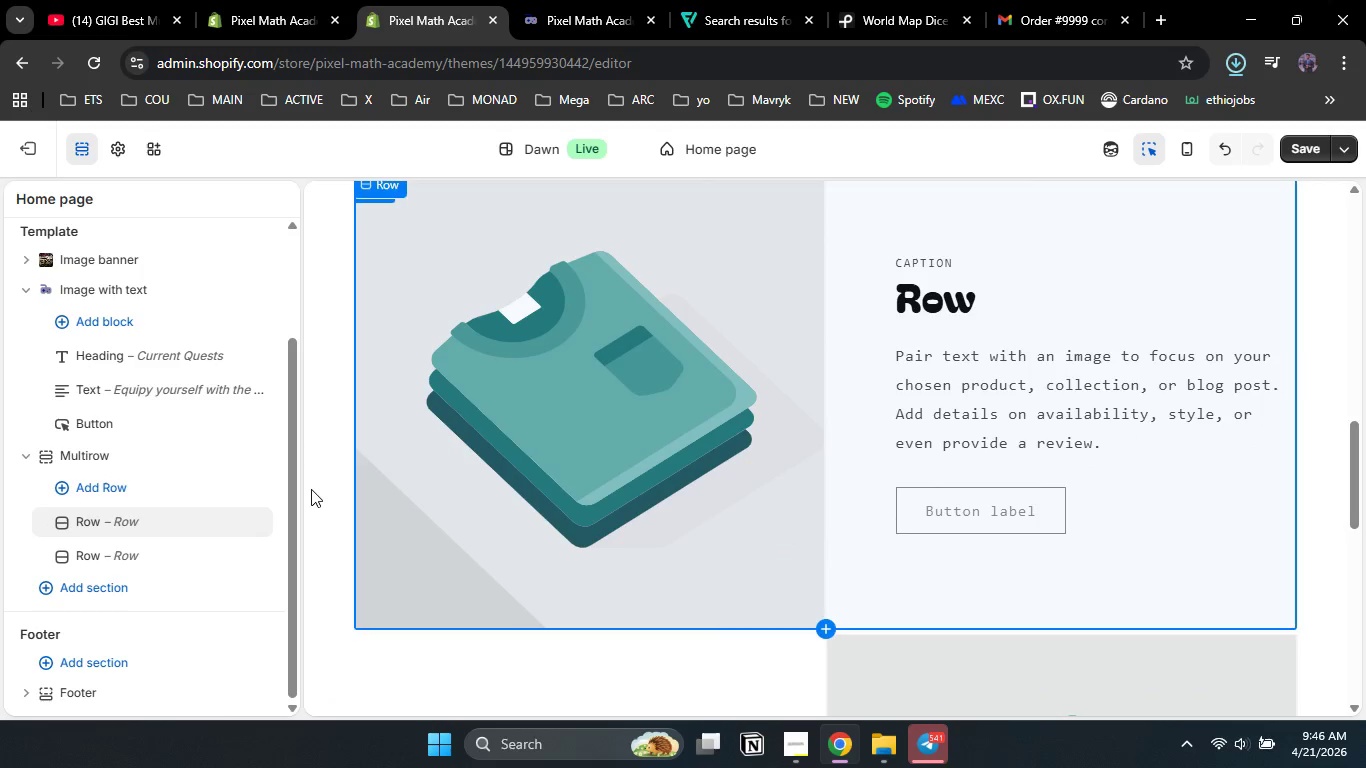 
left_click([316, 488])
 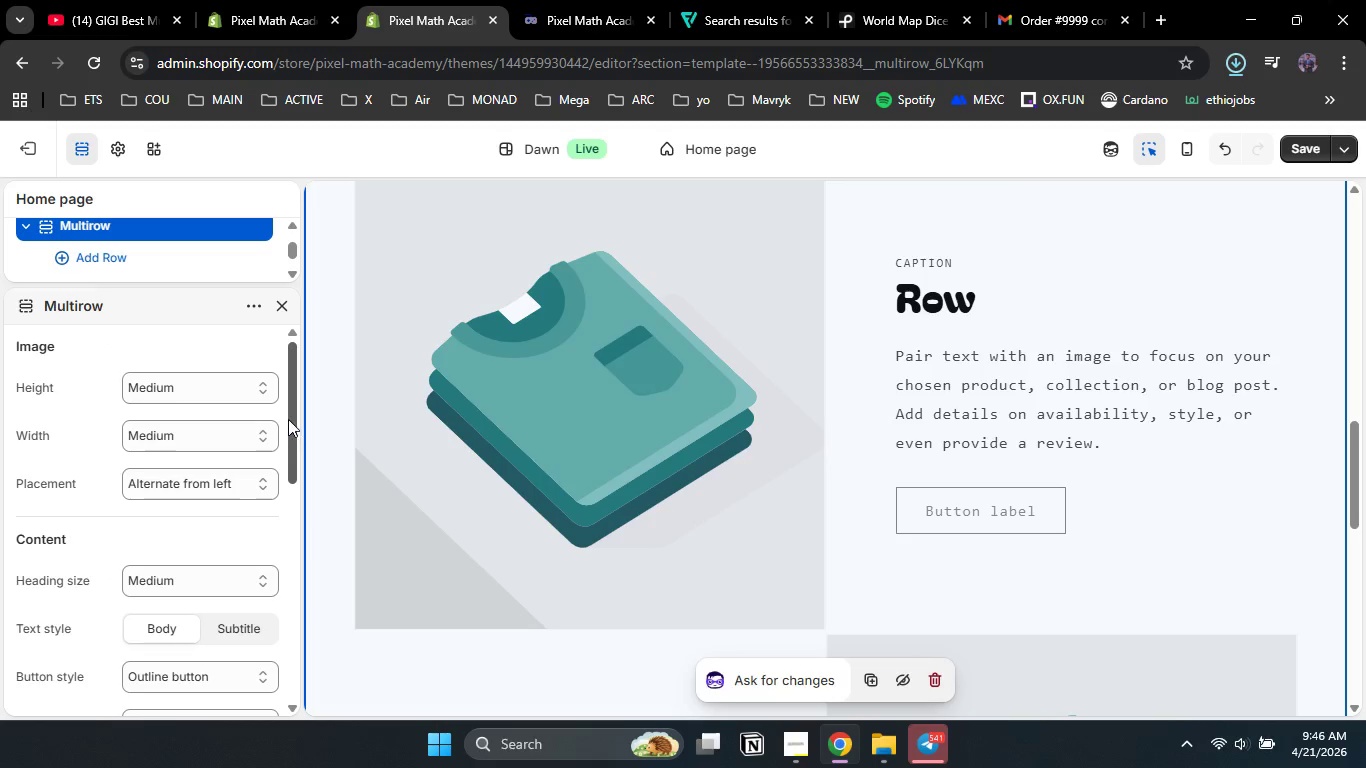 
left_click_drag(start_coordinate=[288, 421], to_coordinate=[284, 473])
 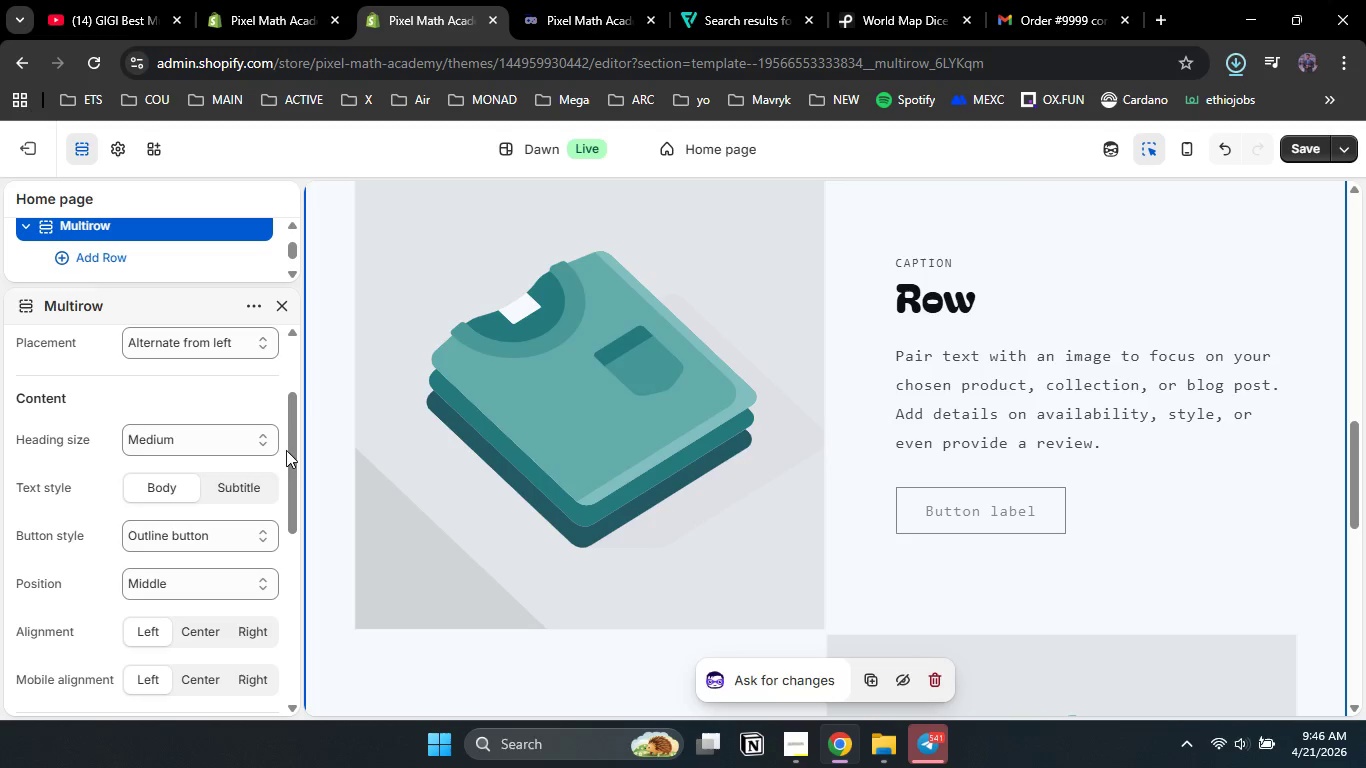 
left_click_drag(start_coordinate=[289, 454], to_coordinate=[318, 375])
 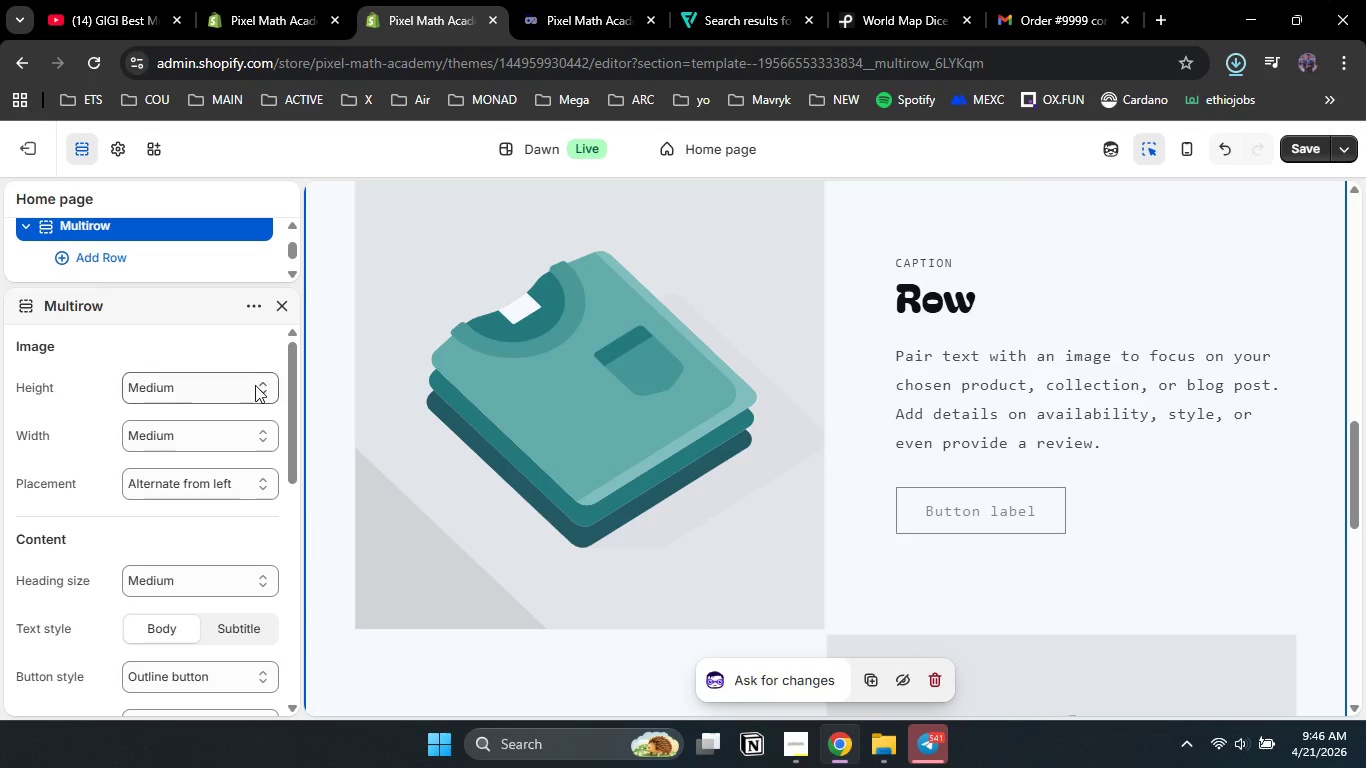 
left_click([255, 385])
 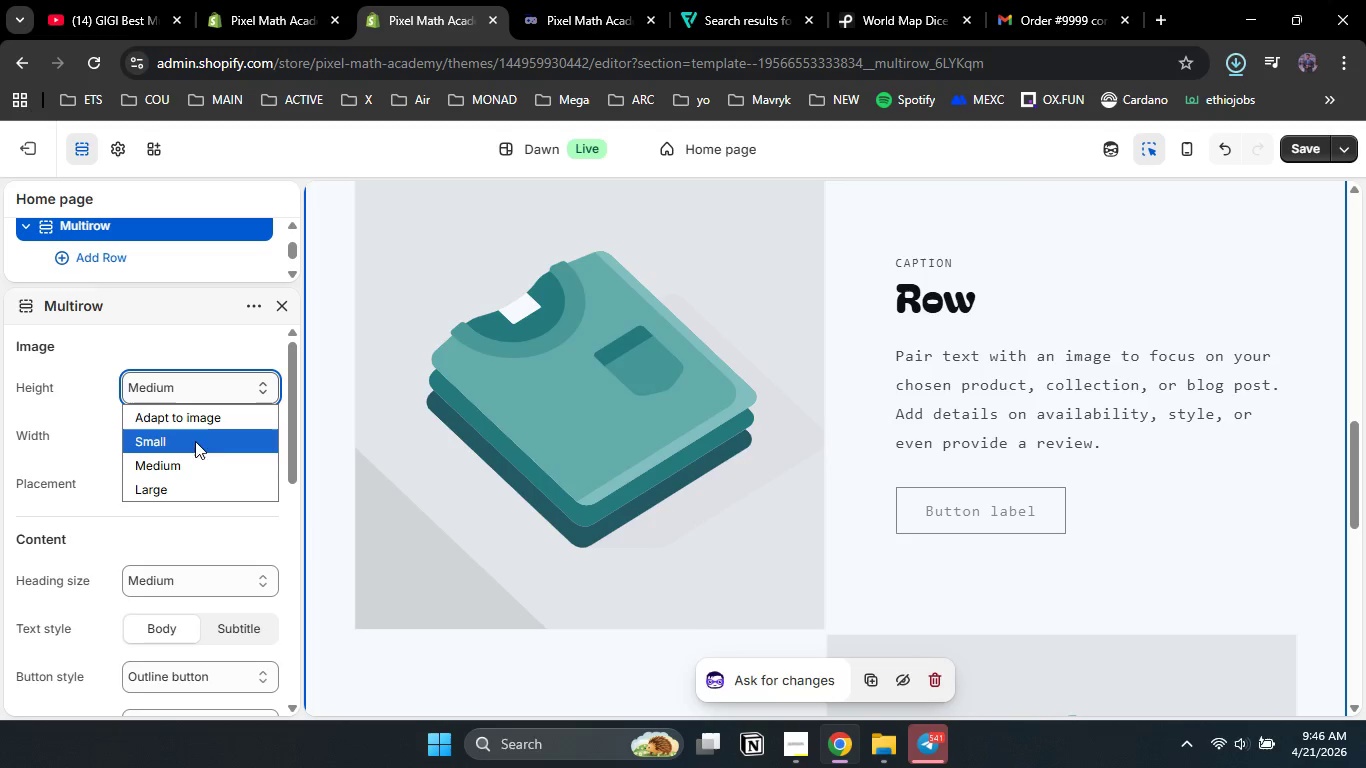 
left_click([191, 444])
 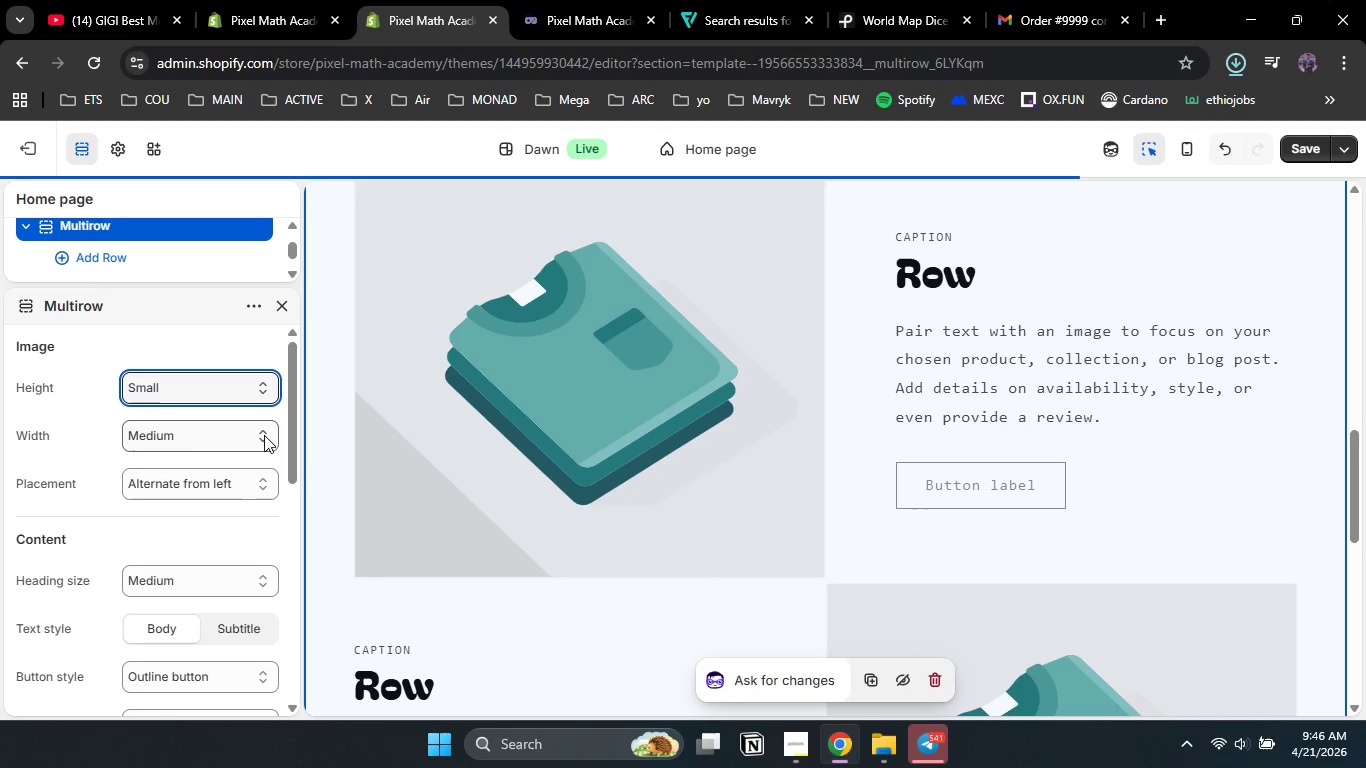 
left_click([264, 435])
 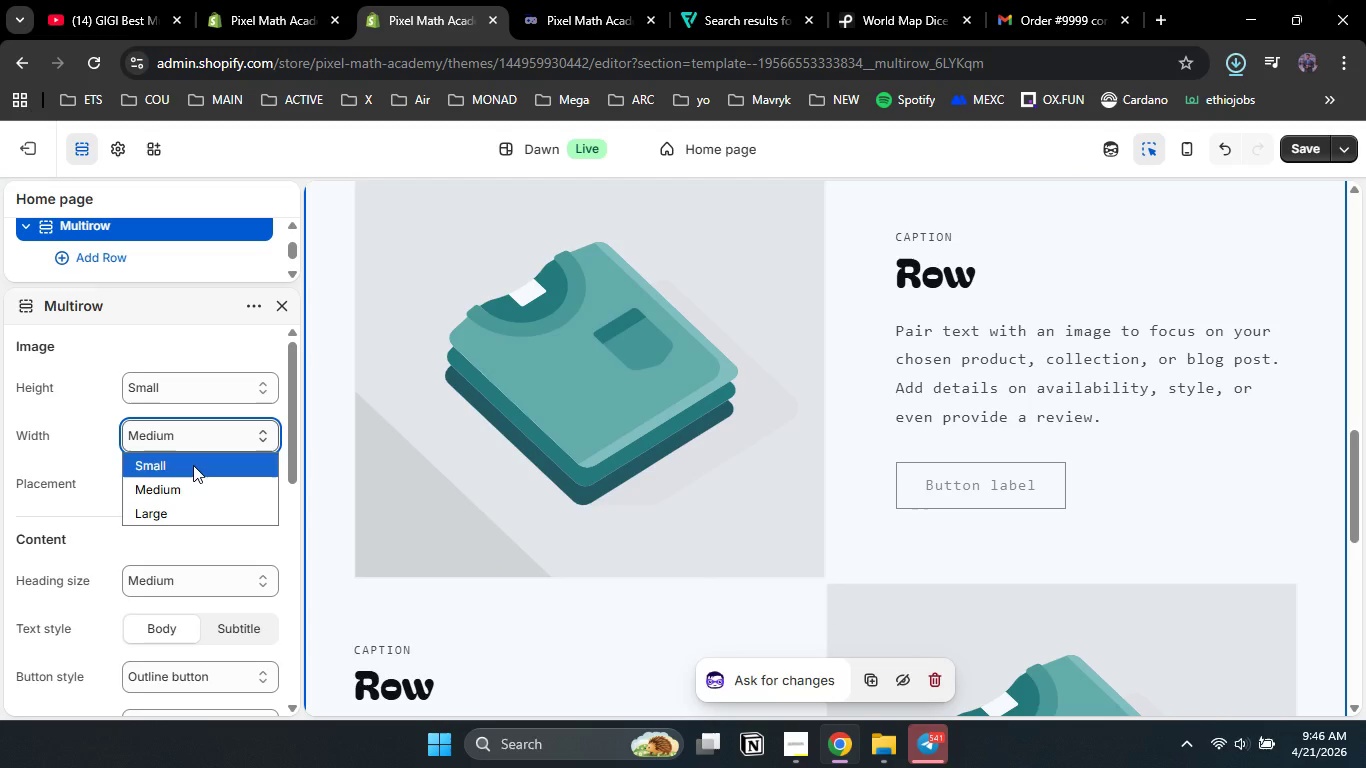 
left_click([193, 465])
 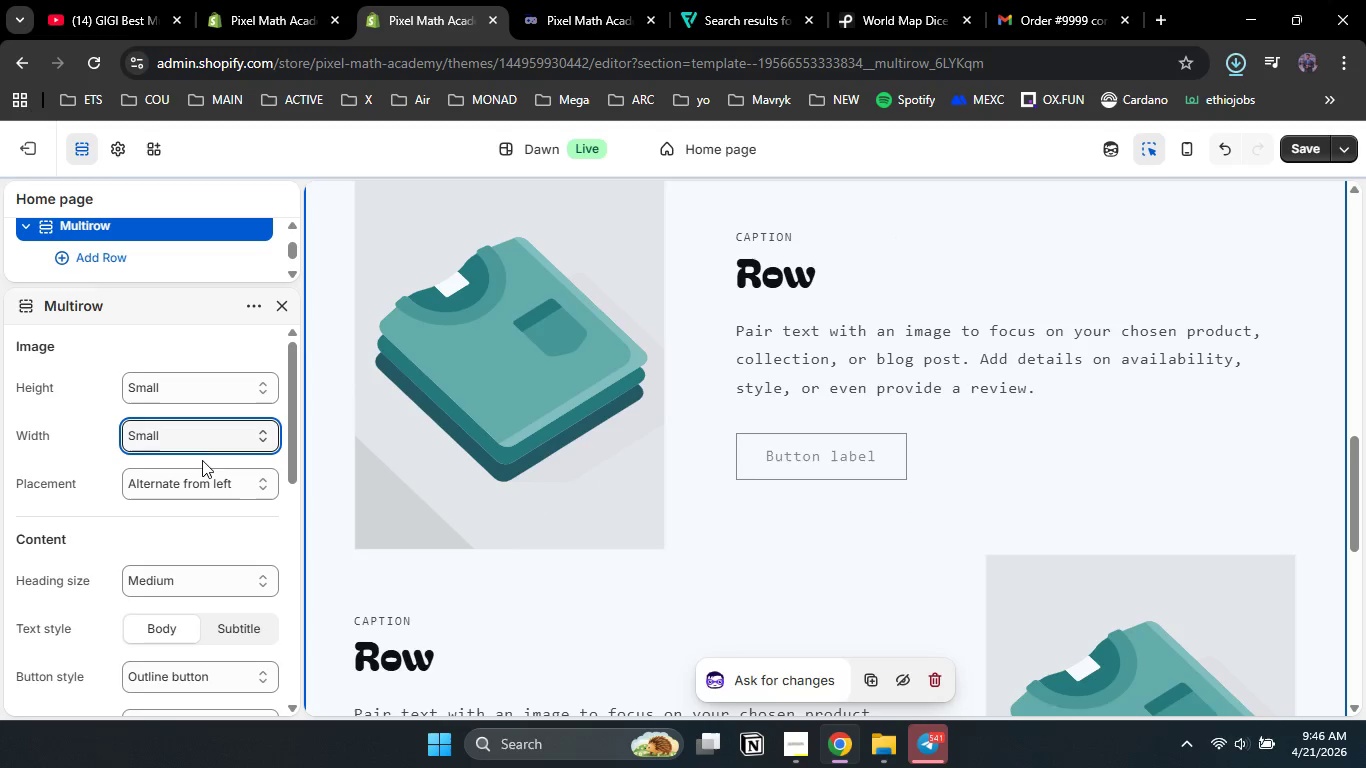 
left_click([203, 435])
 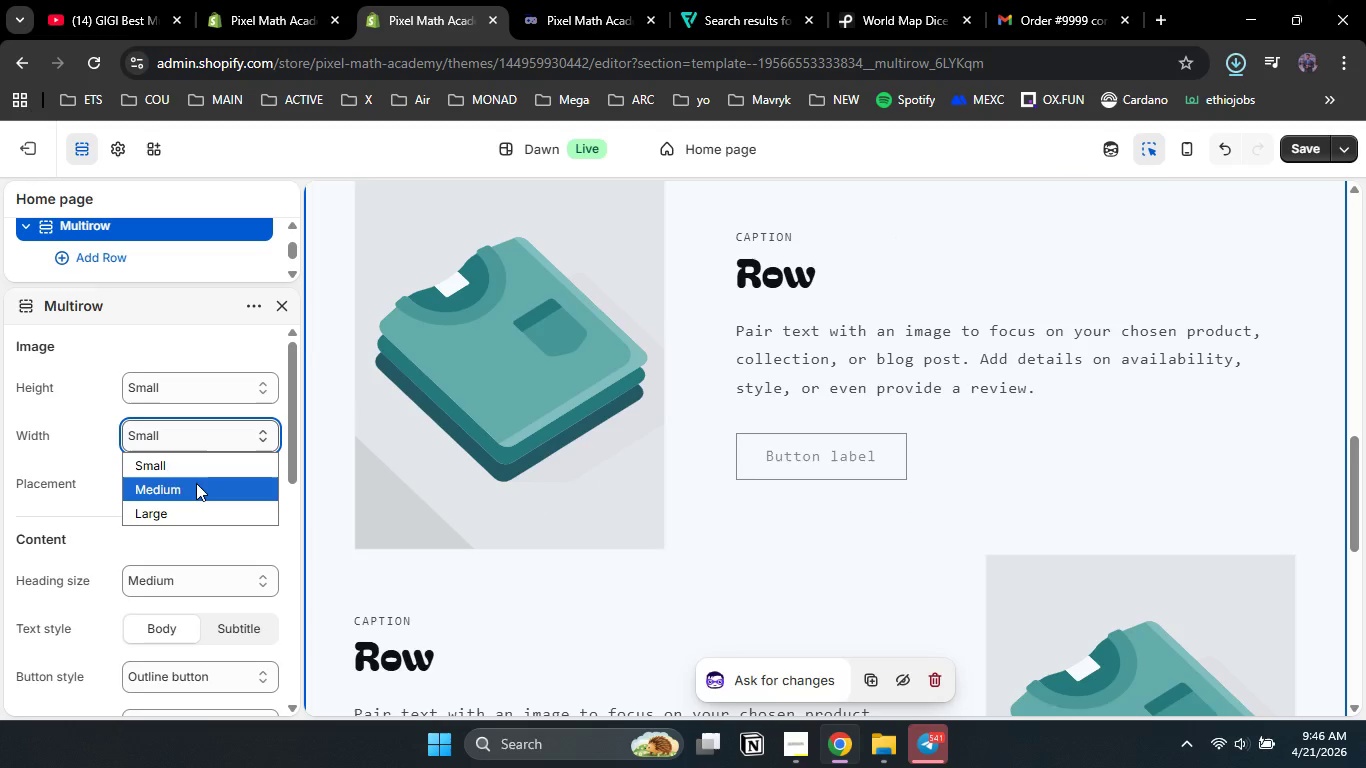 
left_click([196, 483])
 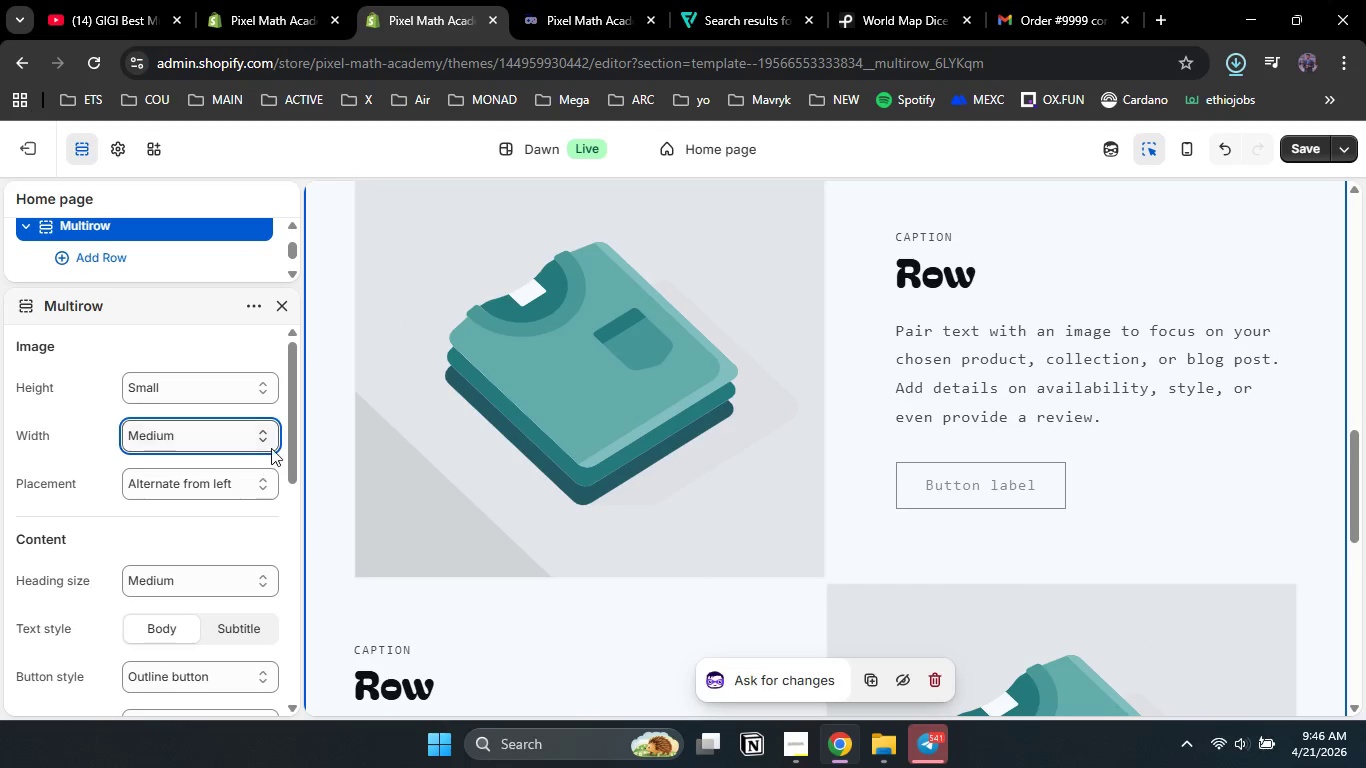 
left_click([221, 490])
 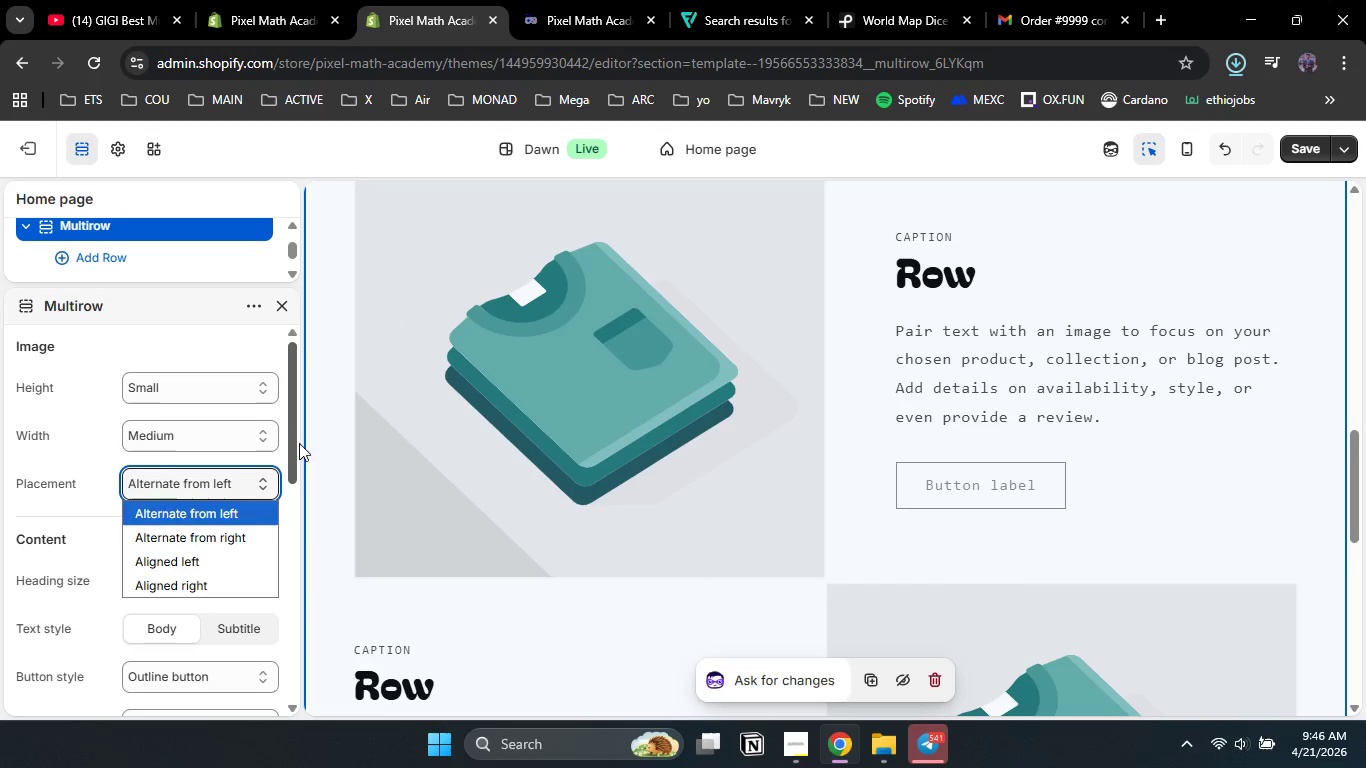 
left_click_drag(start_coordinate=[288, 445], to_coordinate=[283, 513])
 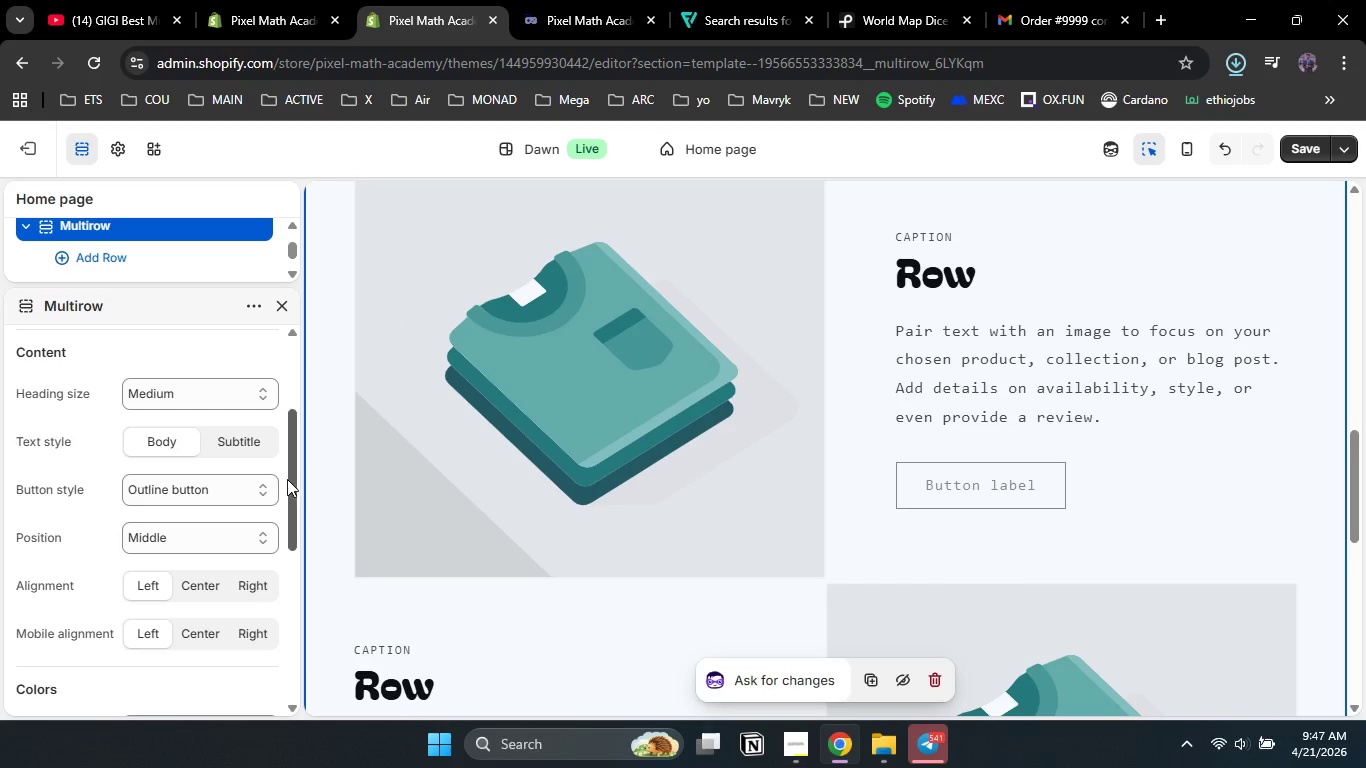 
left_click_drag(start_coordinate=[290, 490], to_coordinate=[292, 572])
 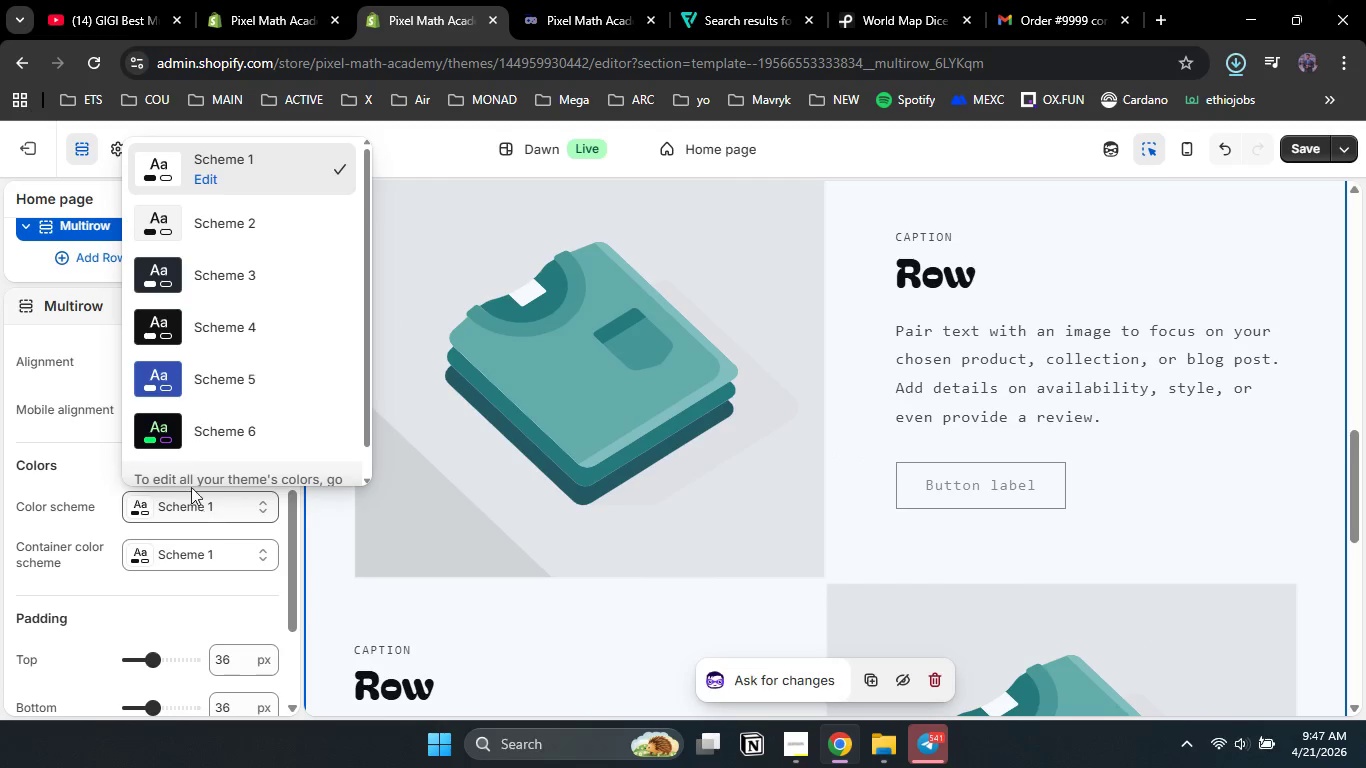 
left_click([188, 443])
 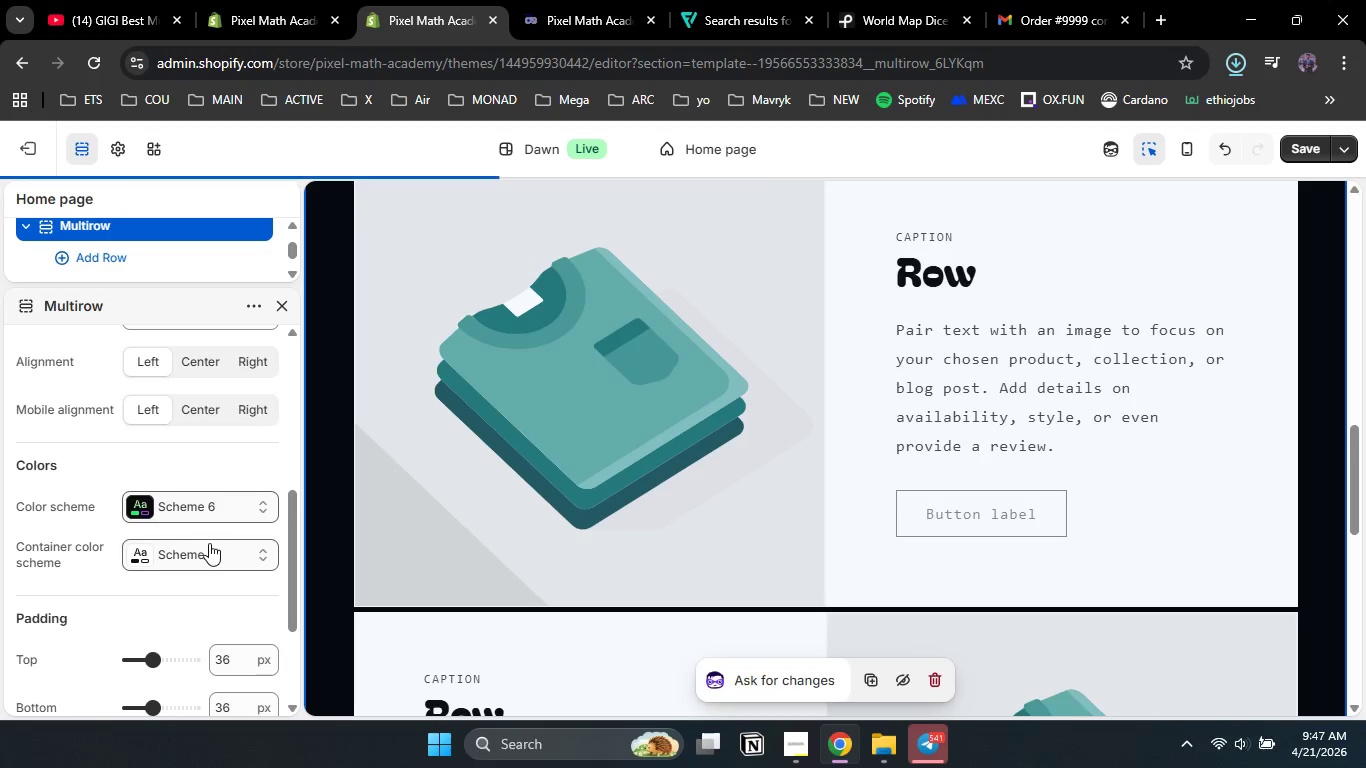 
left_click([214, 550])
 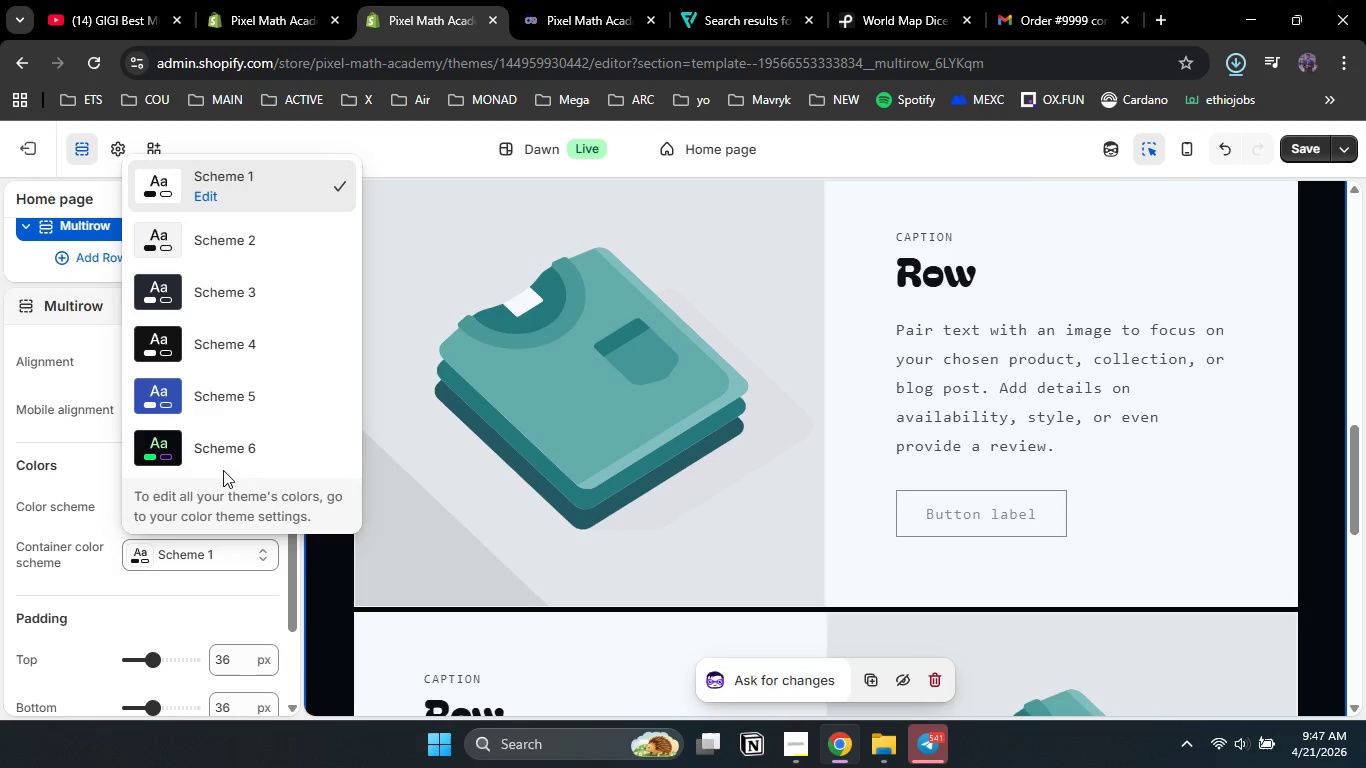 
left_click([220, 451])
 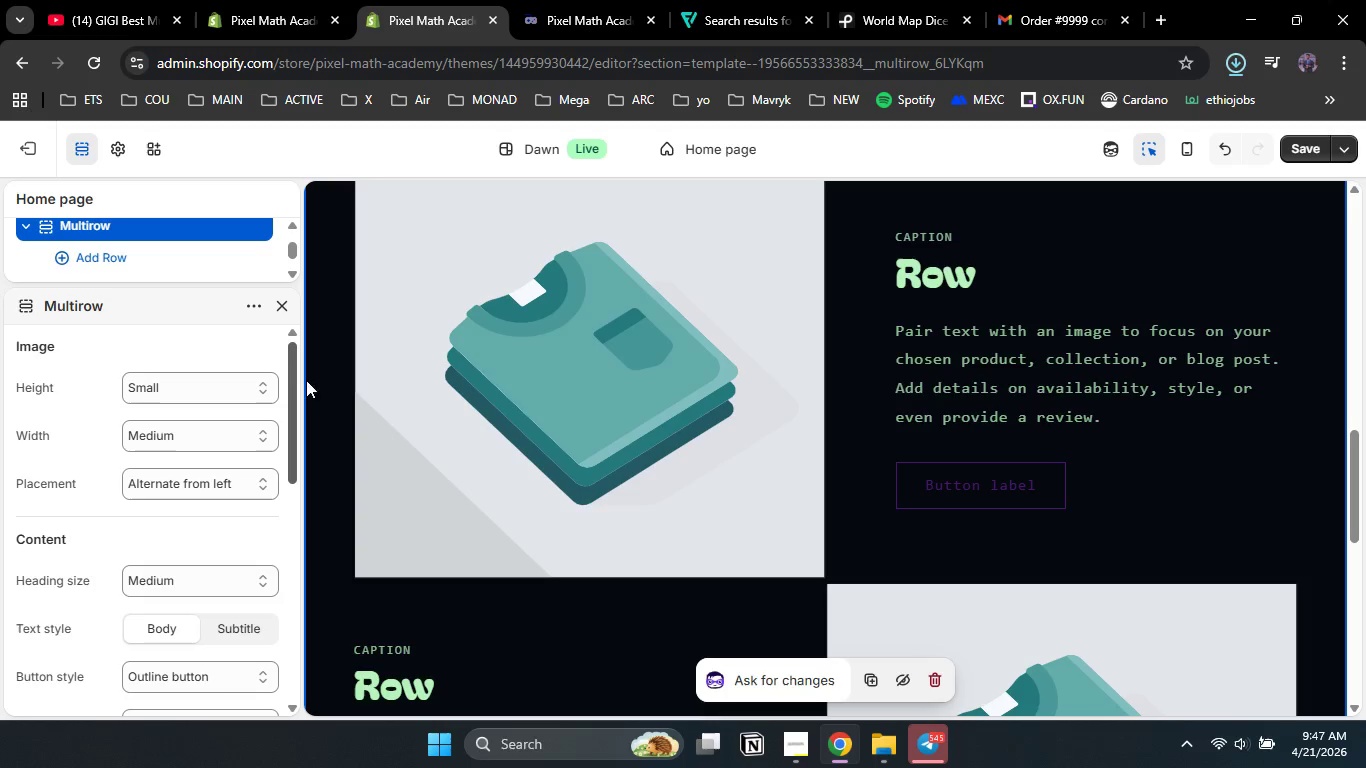 
wait(8.92)
 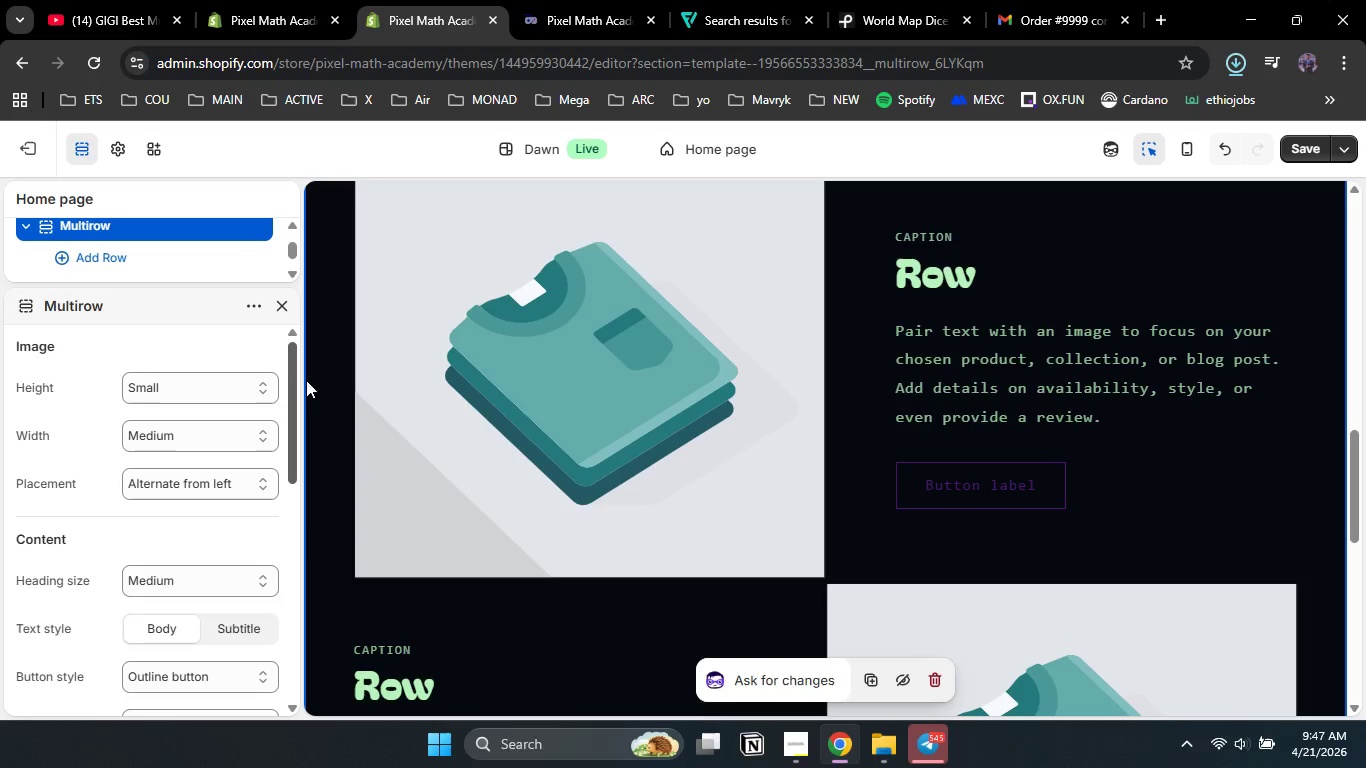 
left_click([288, 313])
 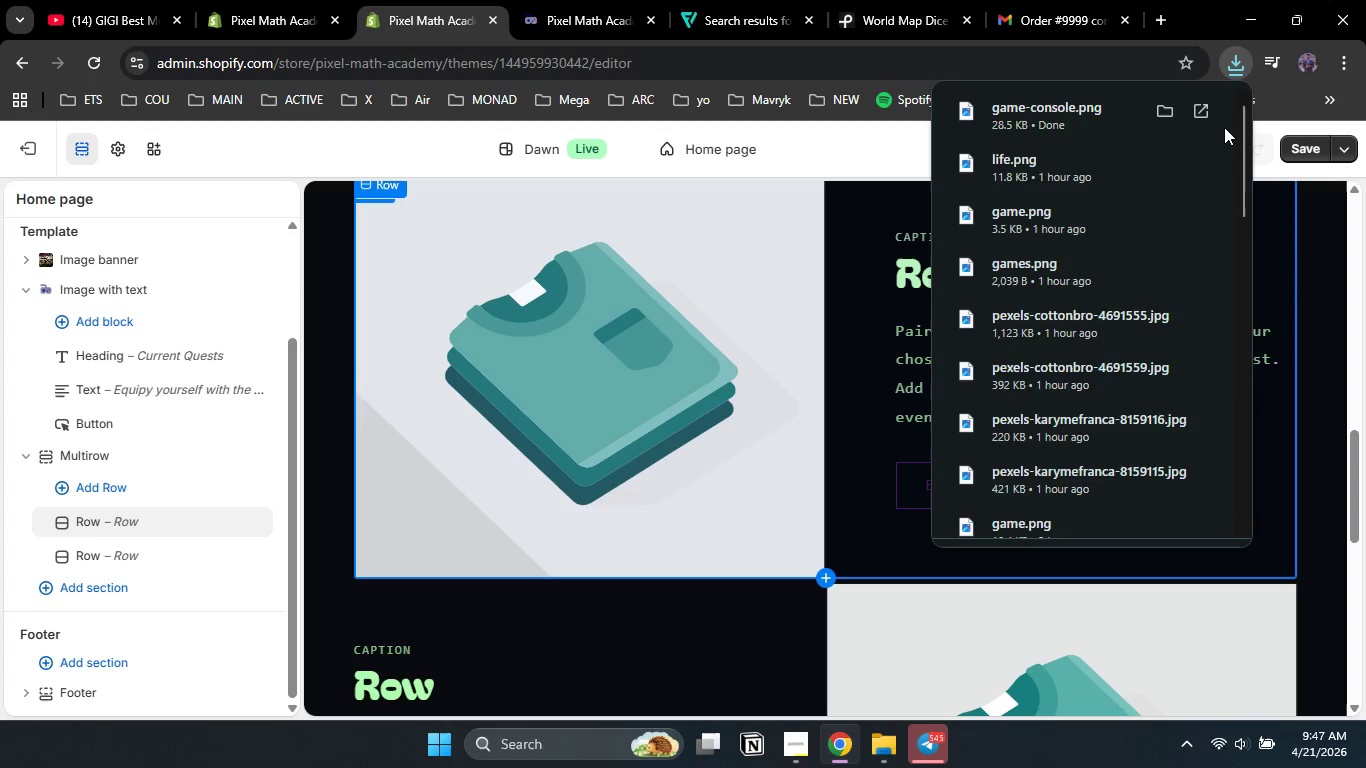 
left_click([903, 198])
 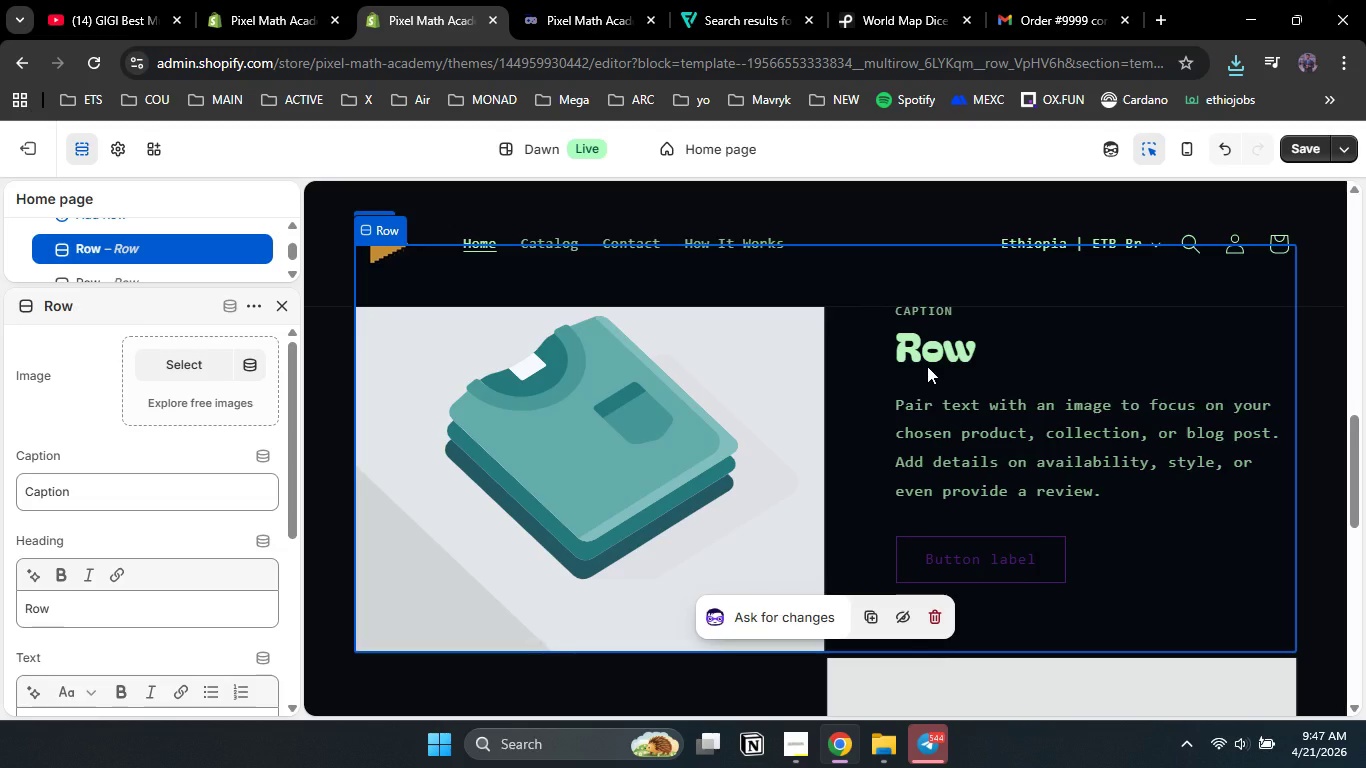 
wait(12.91)
 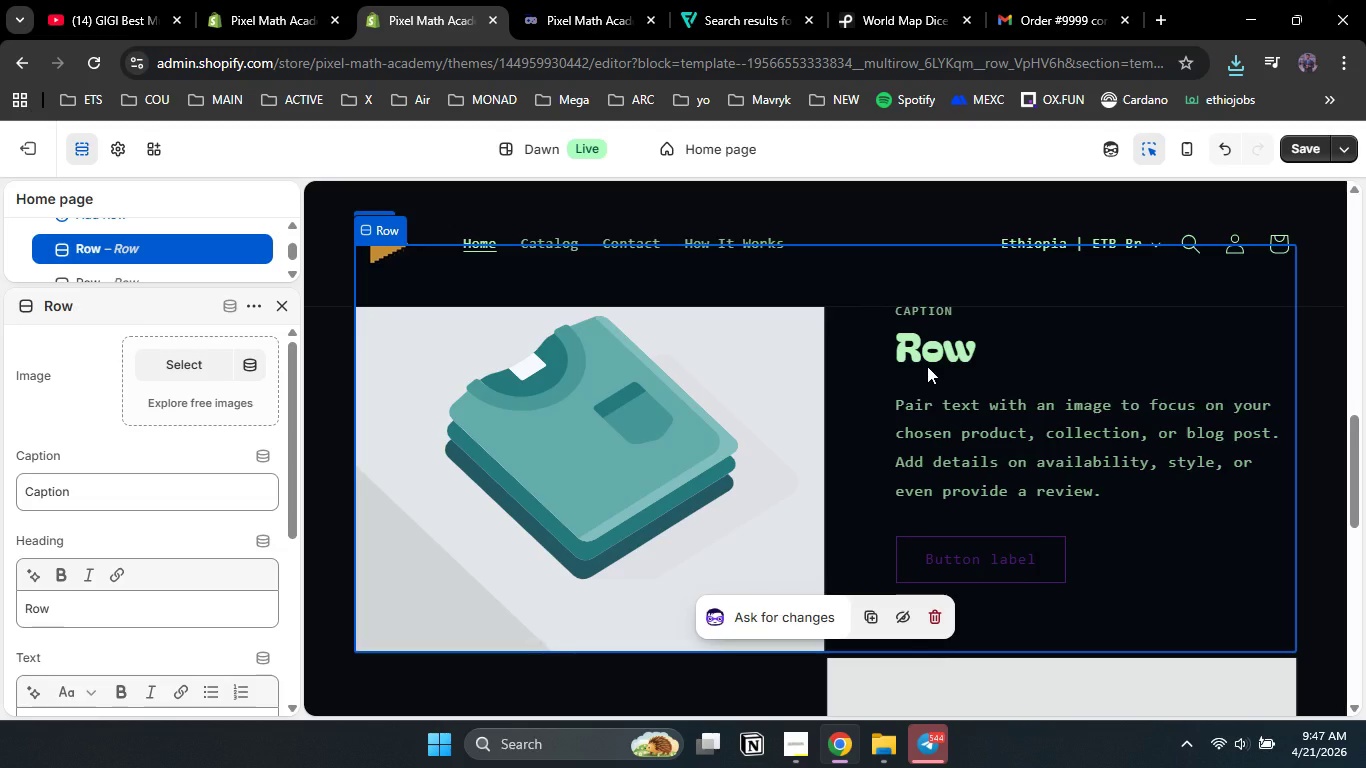 
left_click([949, 558])
 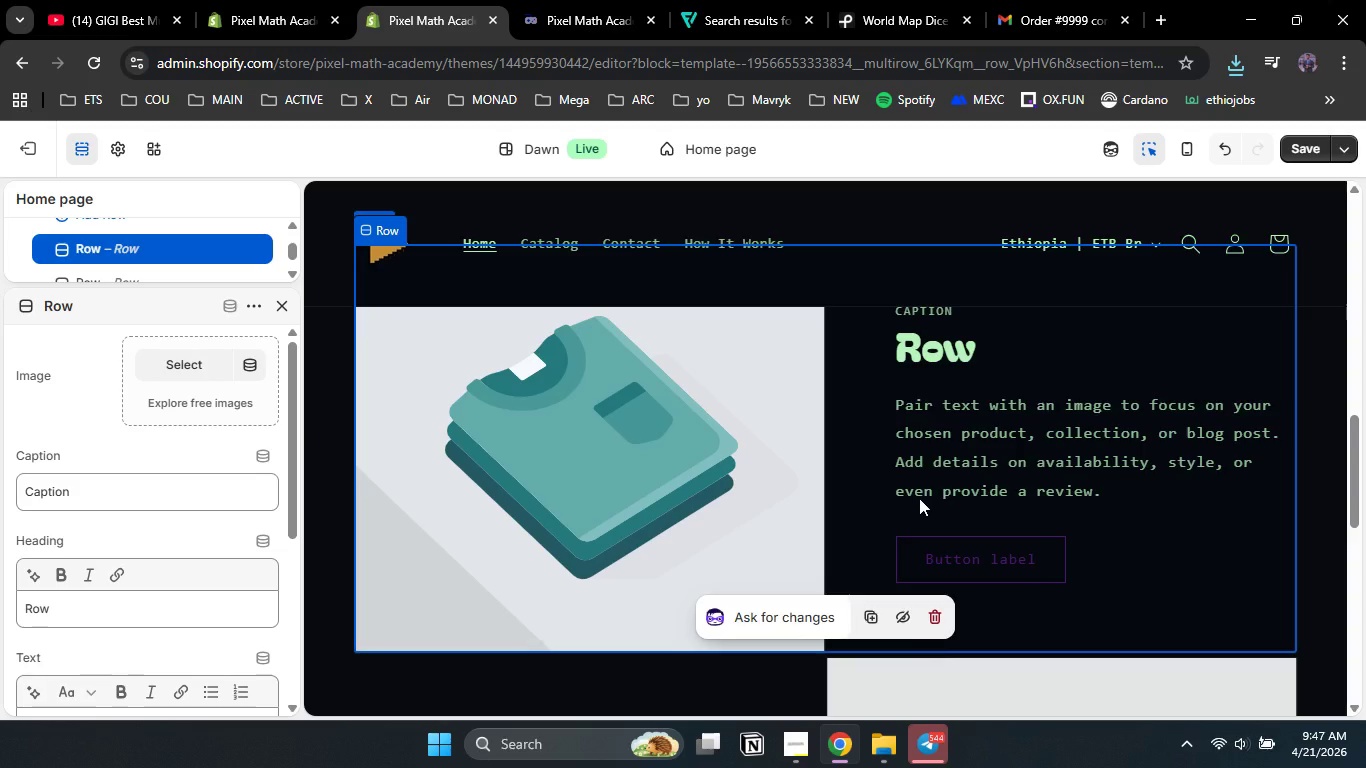 
wait(8.12)
 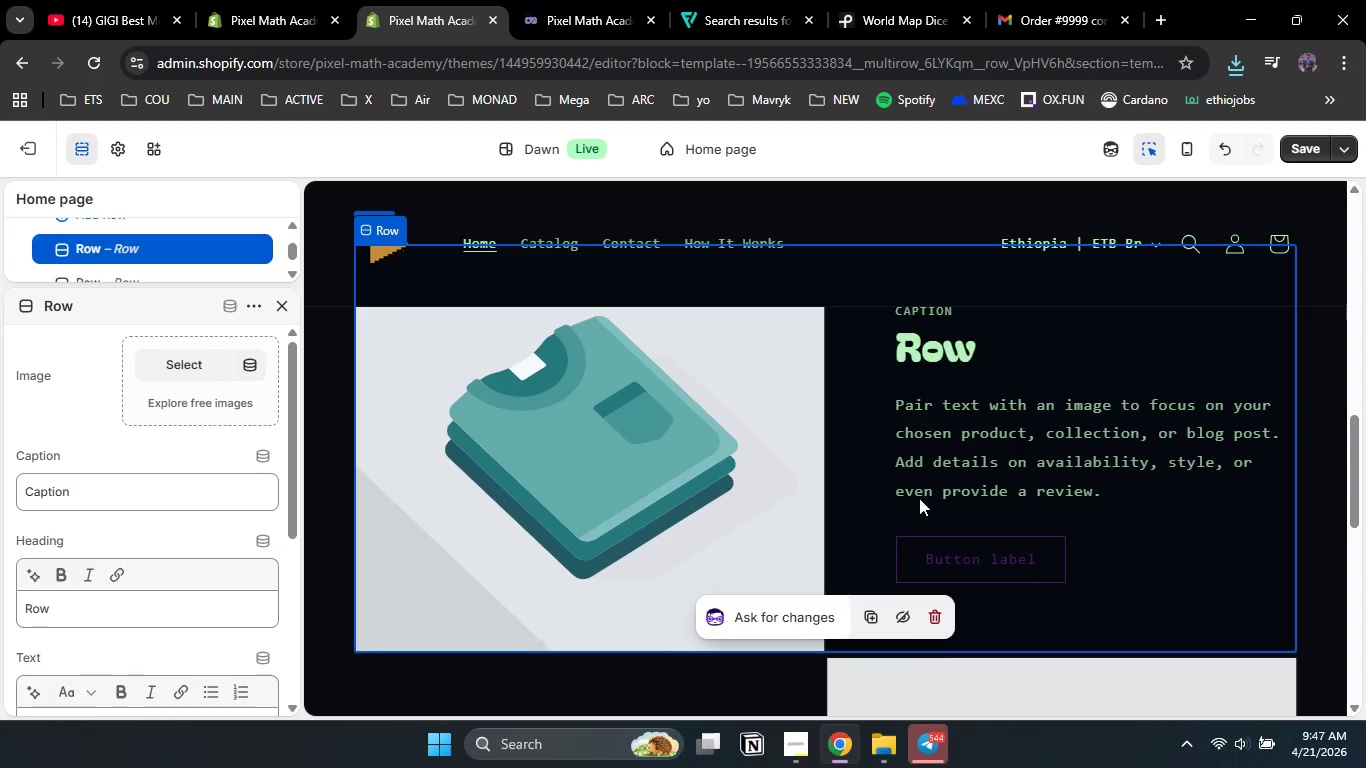 
left_click([987, 562])
 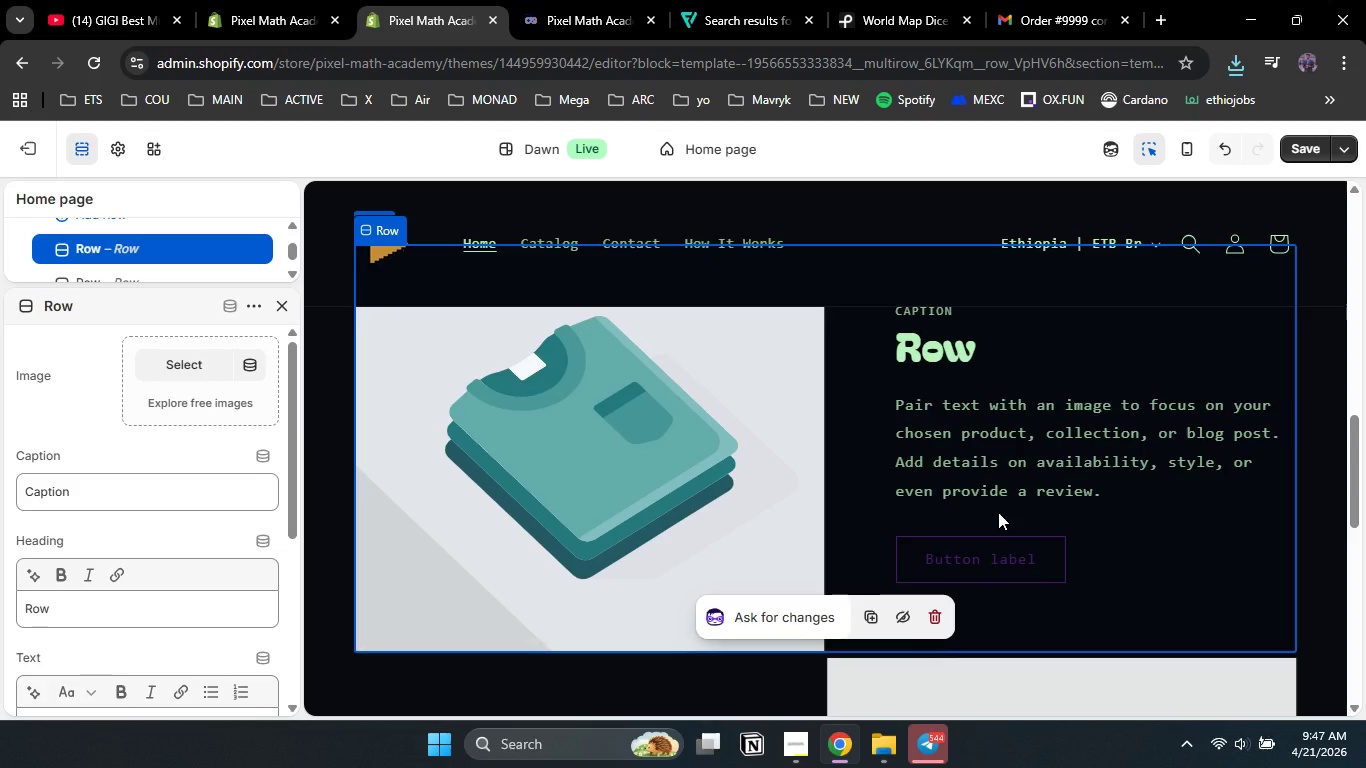 
wait(11.44)
 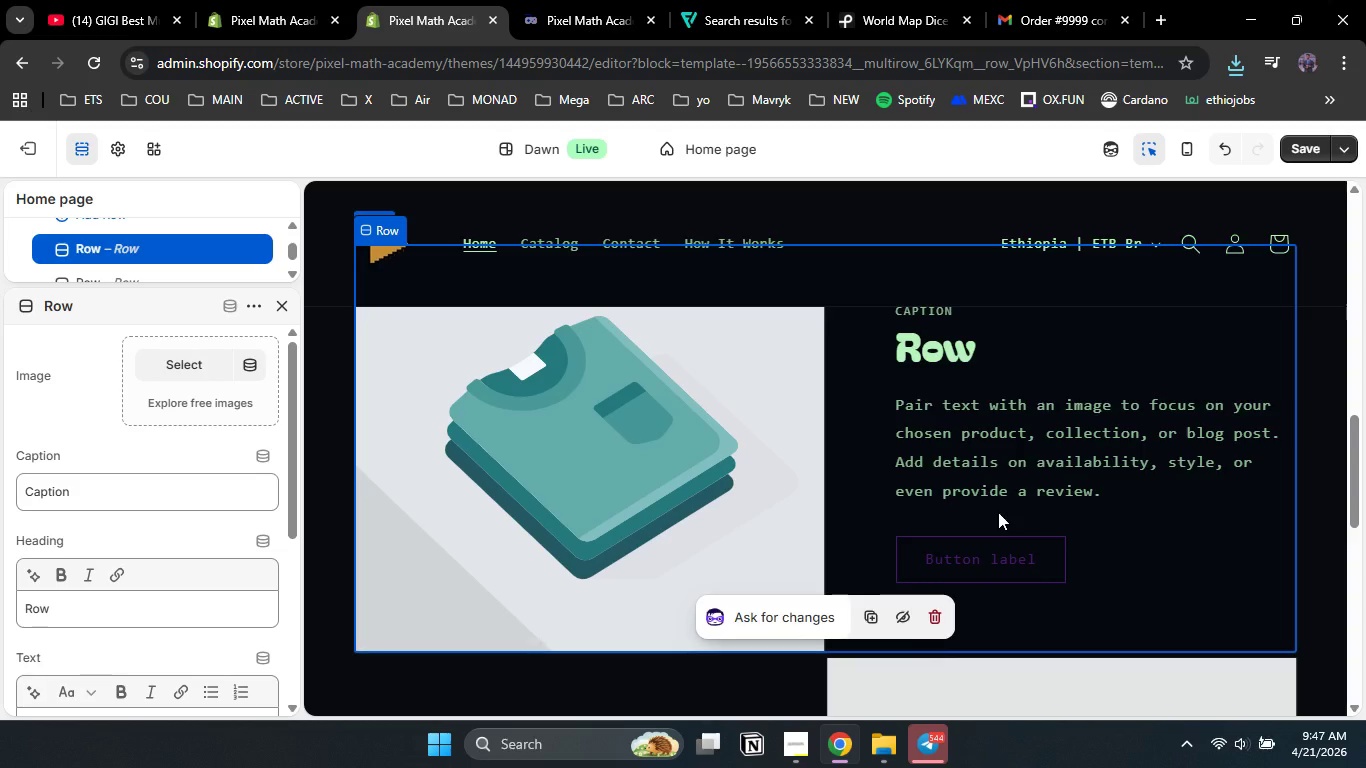 
left_click([664, 675])
 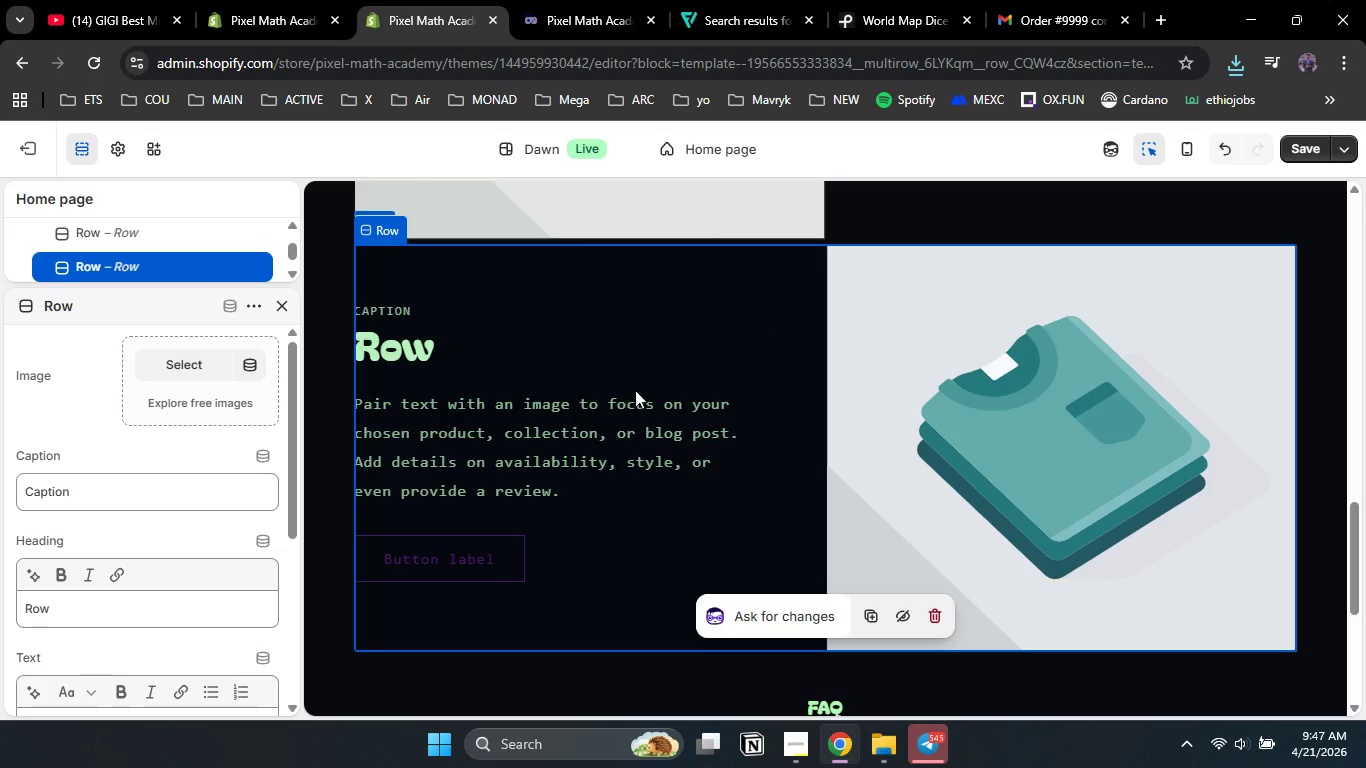 
scroll: coordinate [1044, 252], scroll_direction: up, amount: 4.0
 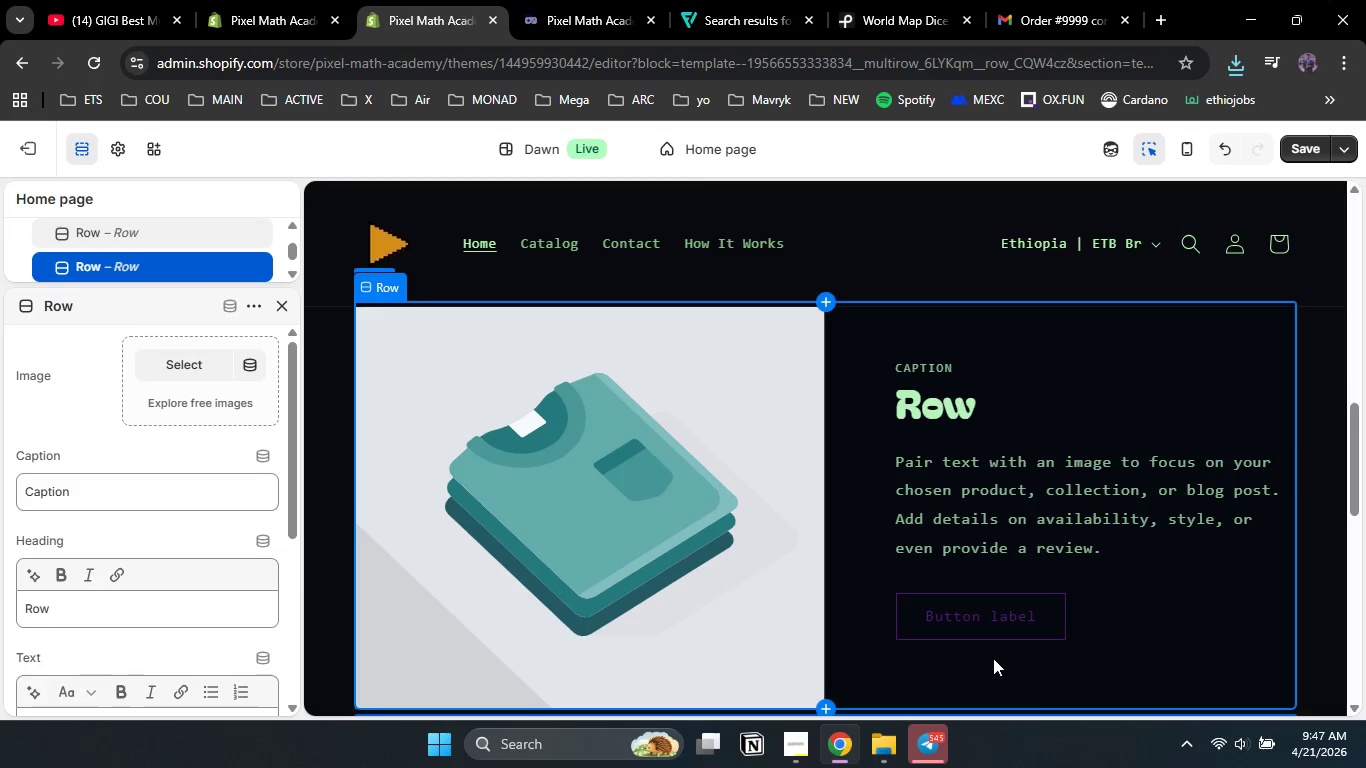 
left_click([999, 628])
 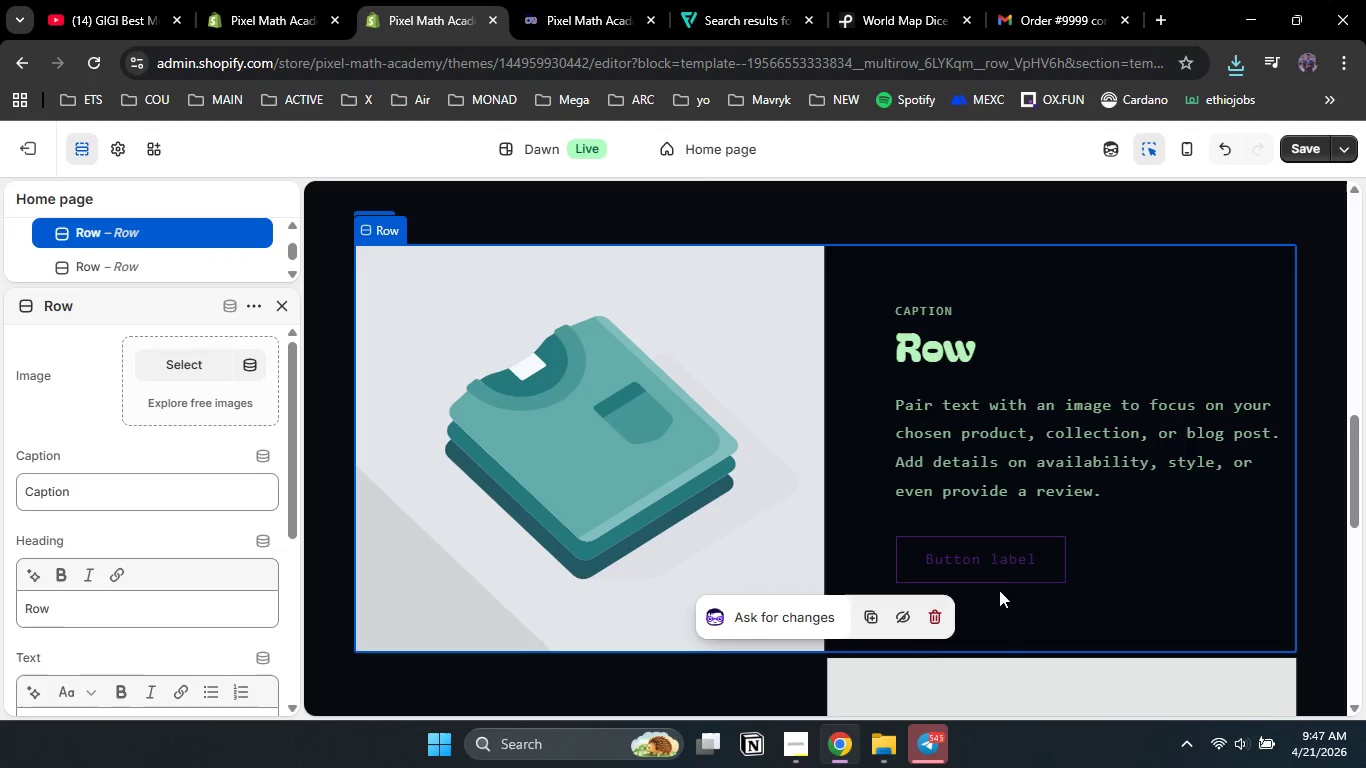 
left_click([1001, 566])
 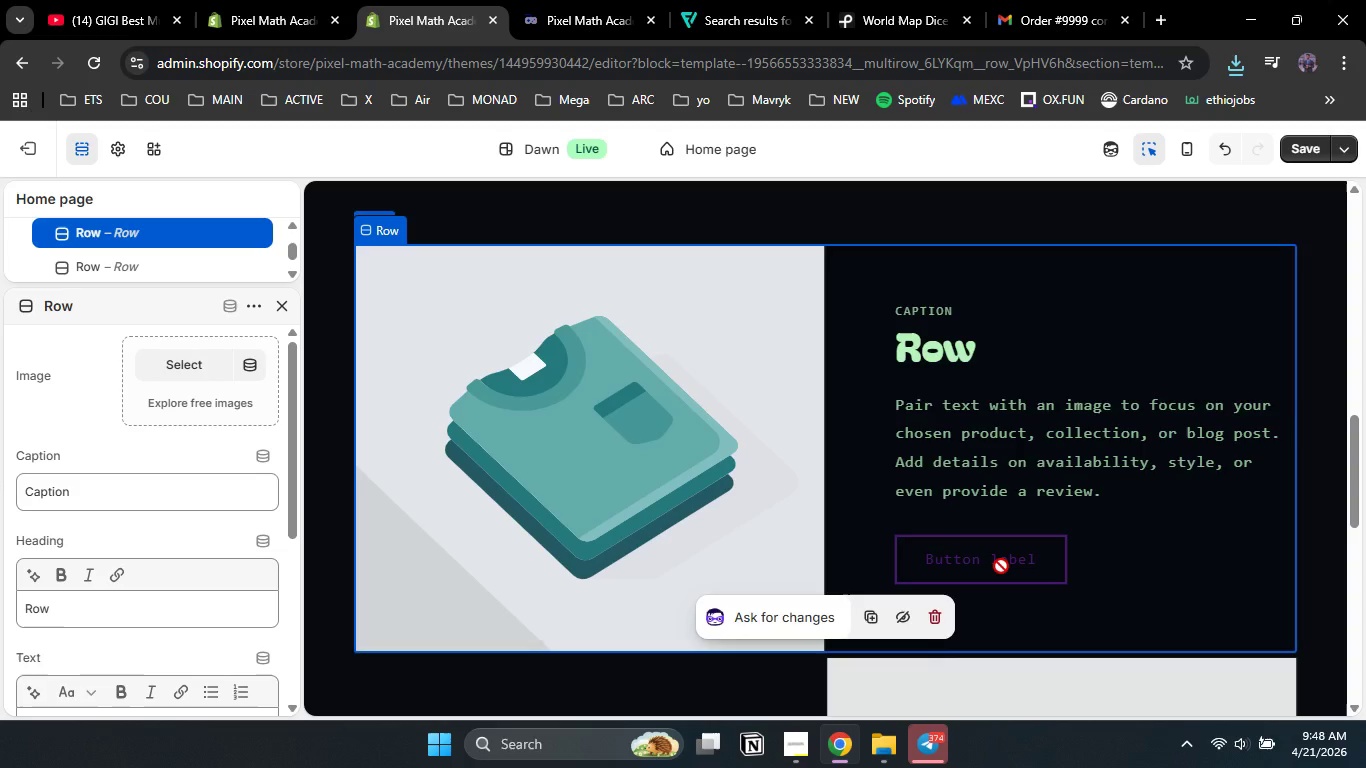 
wait(22.3)
 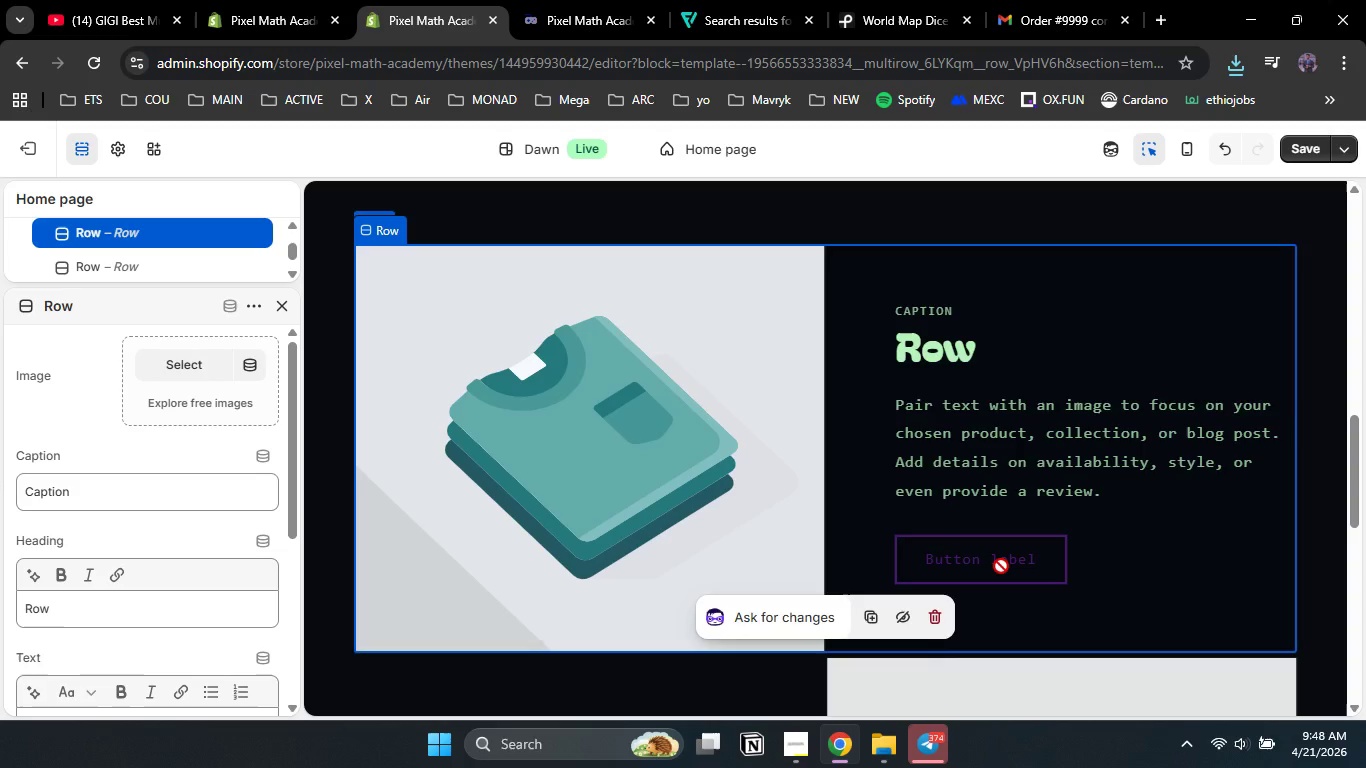 
left_click_drag(start_coordinate=[296, 430], to_coordinate=[311, 584])
 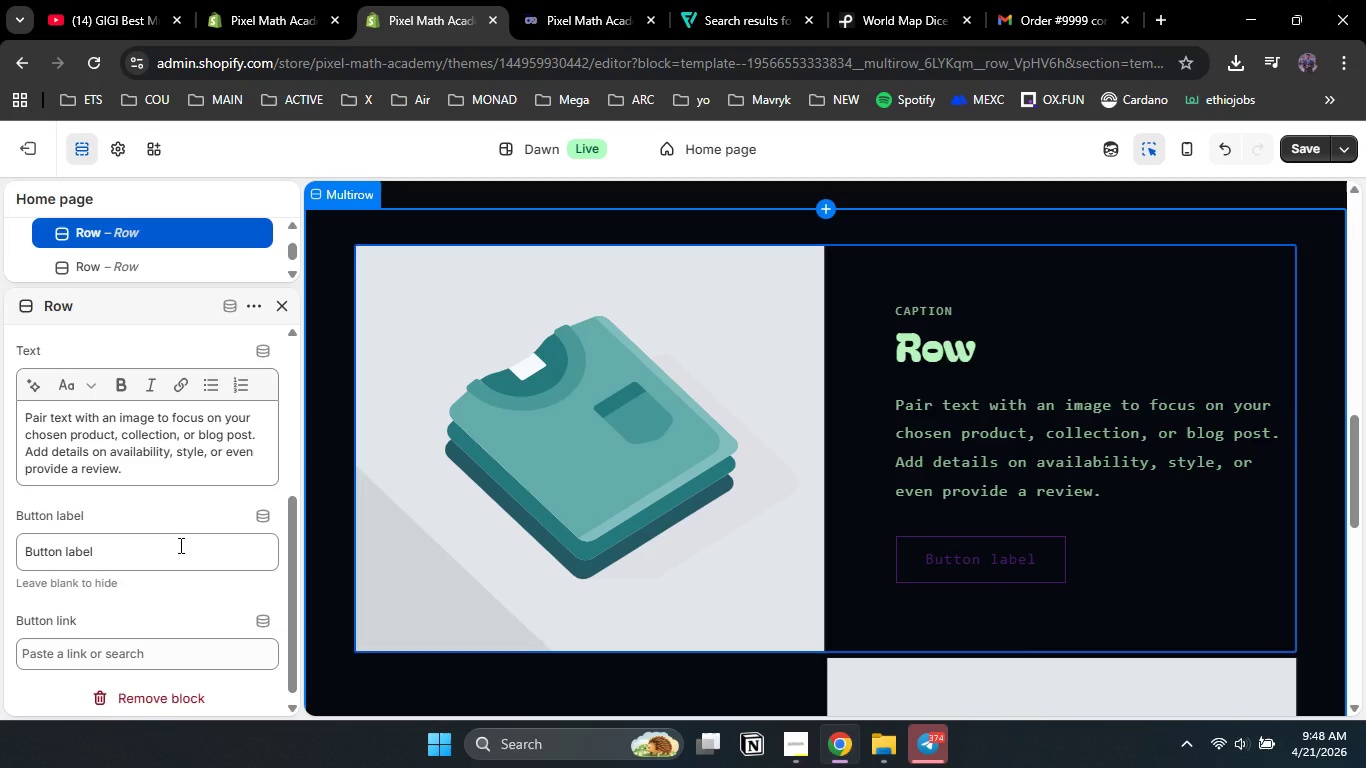 
left_click([179, 545])
 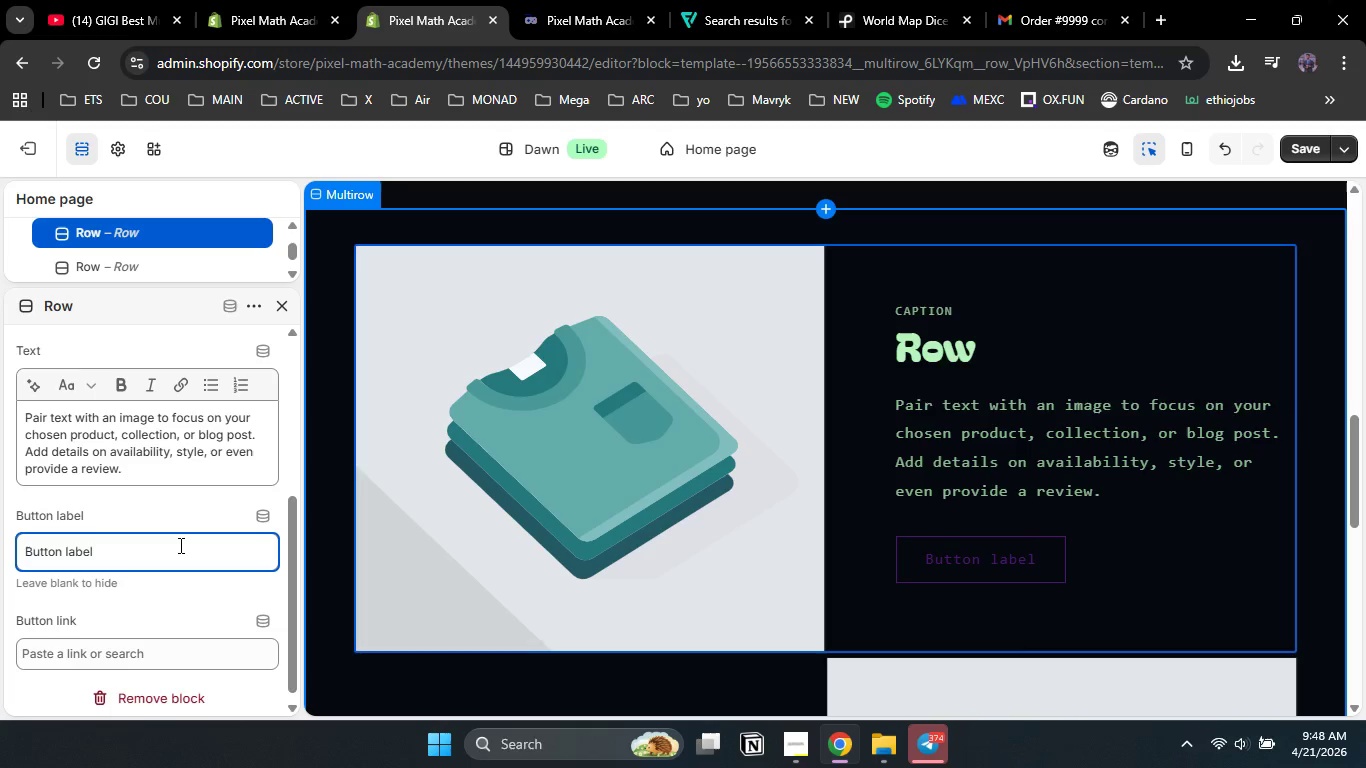 
hold_key(key=ControlLeft, duration=0.67)
 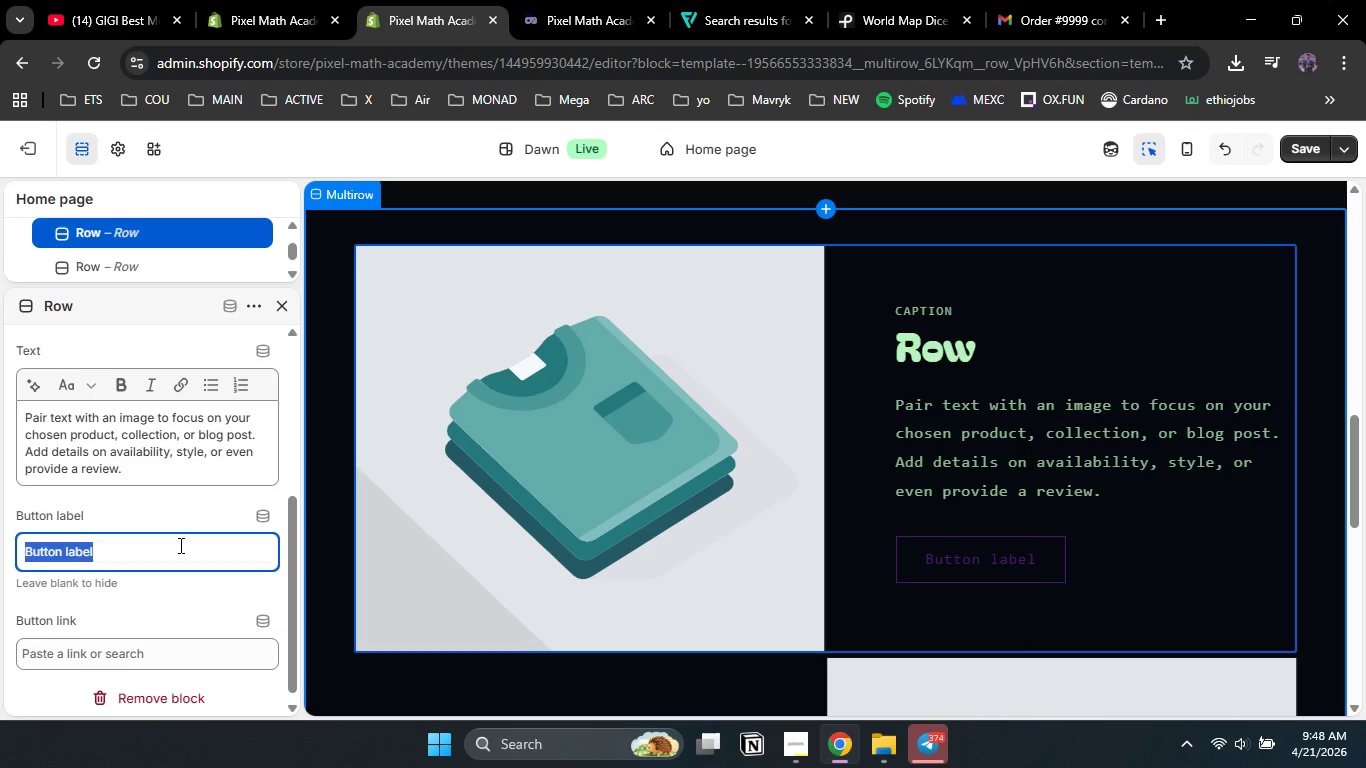 
hold_key(key=A, duration=0.36)
 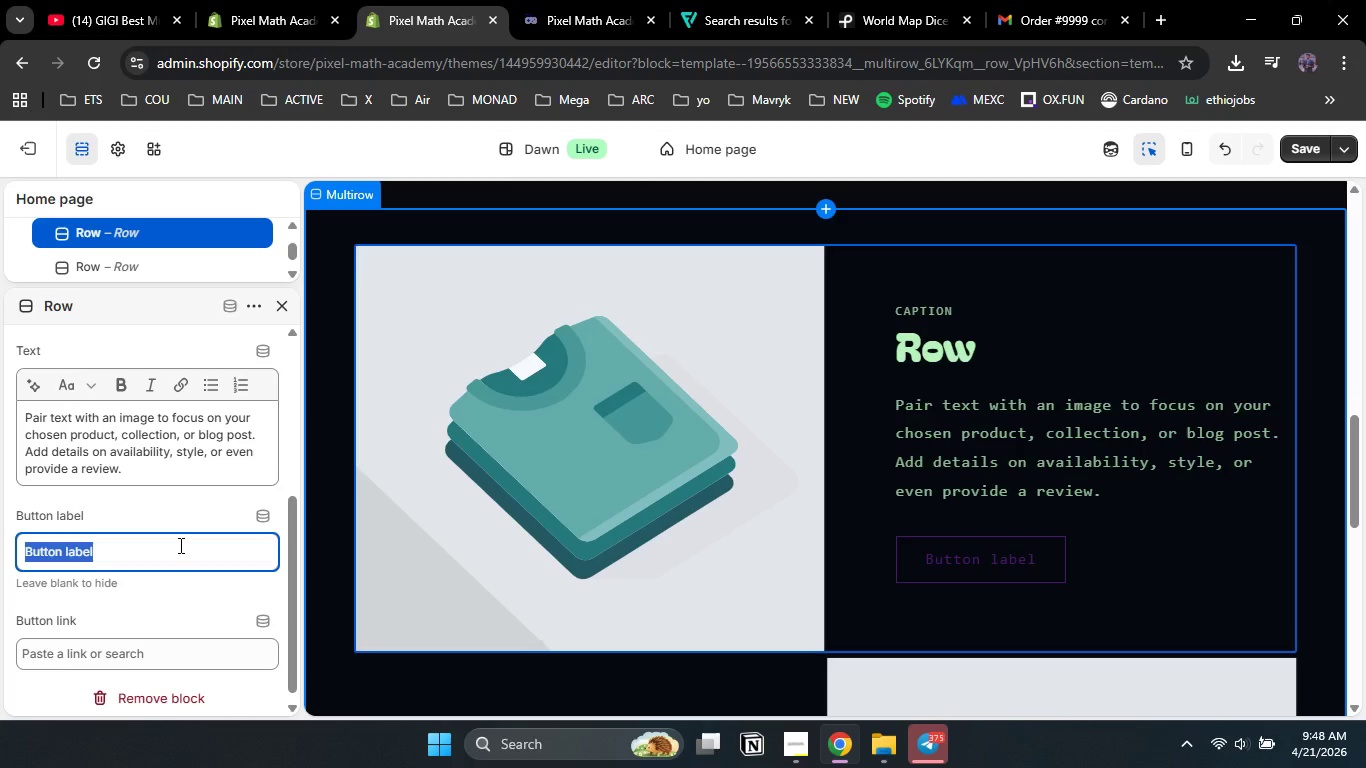 
wait(21.92)
 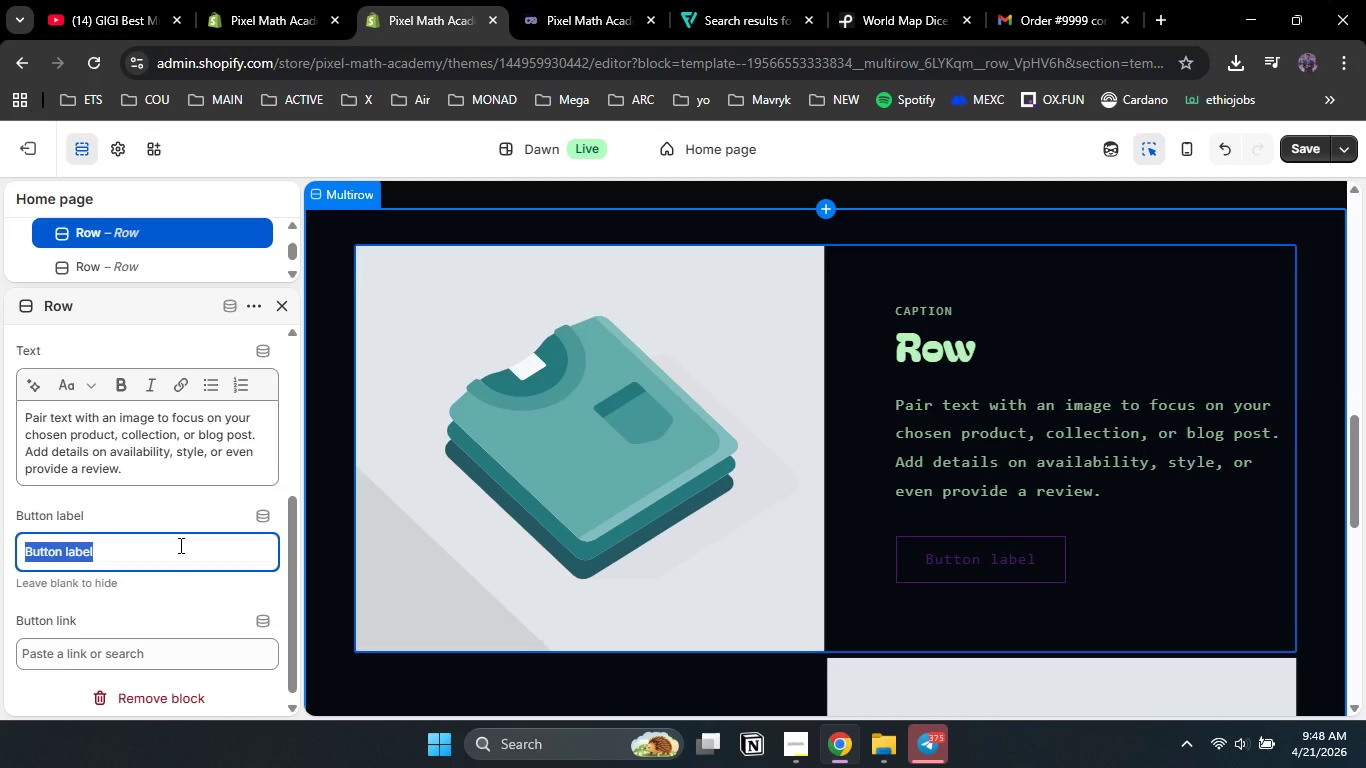 
key(Control+Shift+B)
 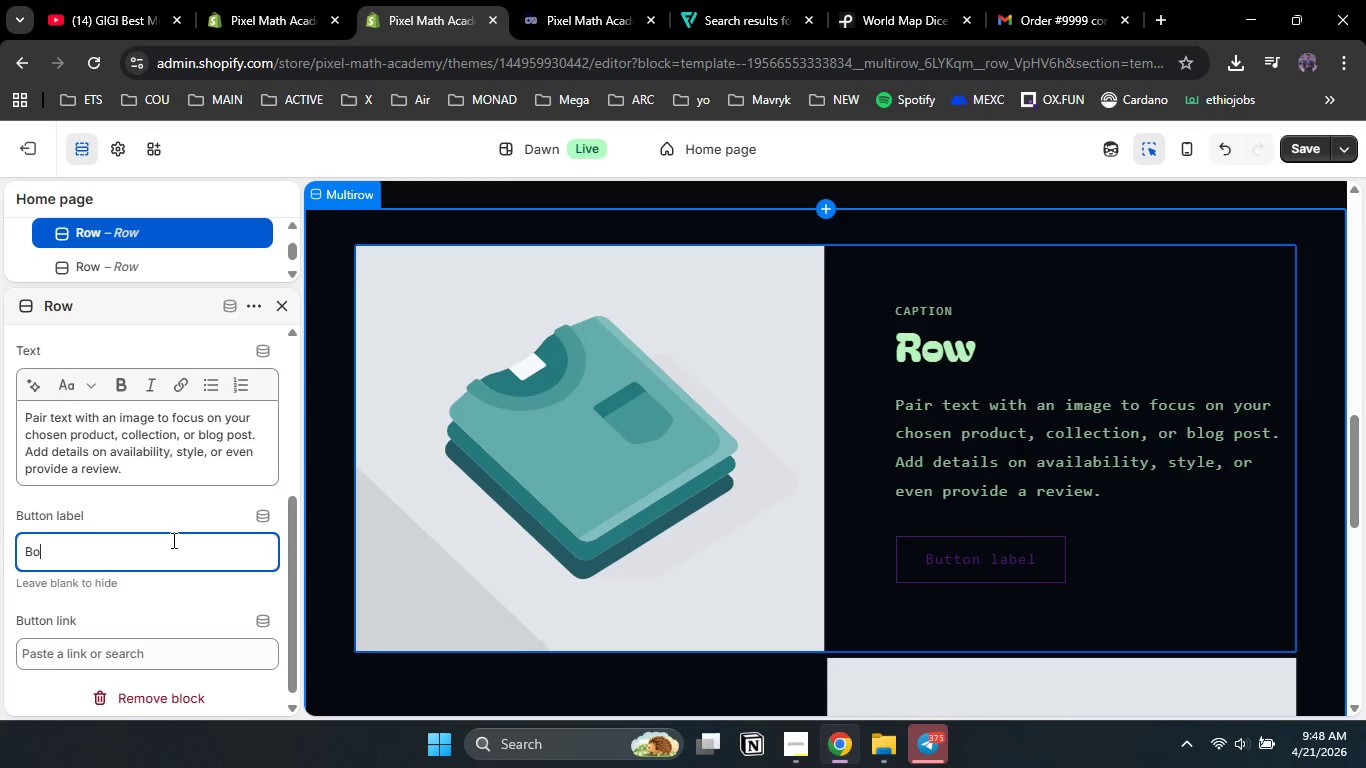 
key(Control+O)
 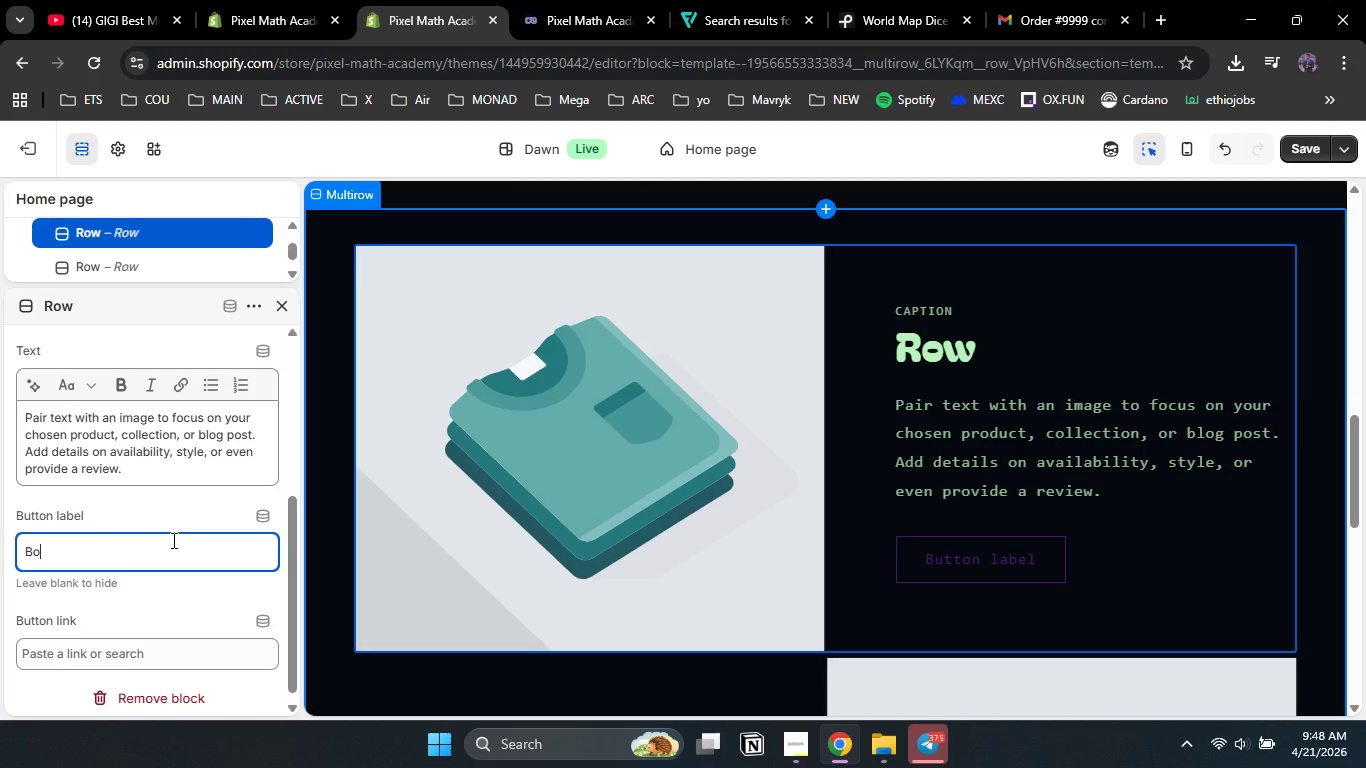 
key(Control+S)
 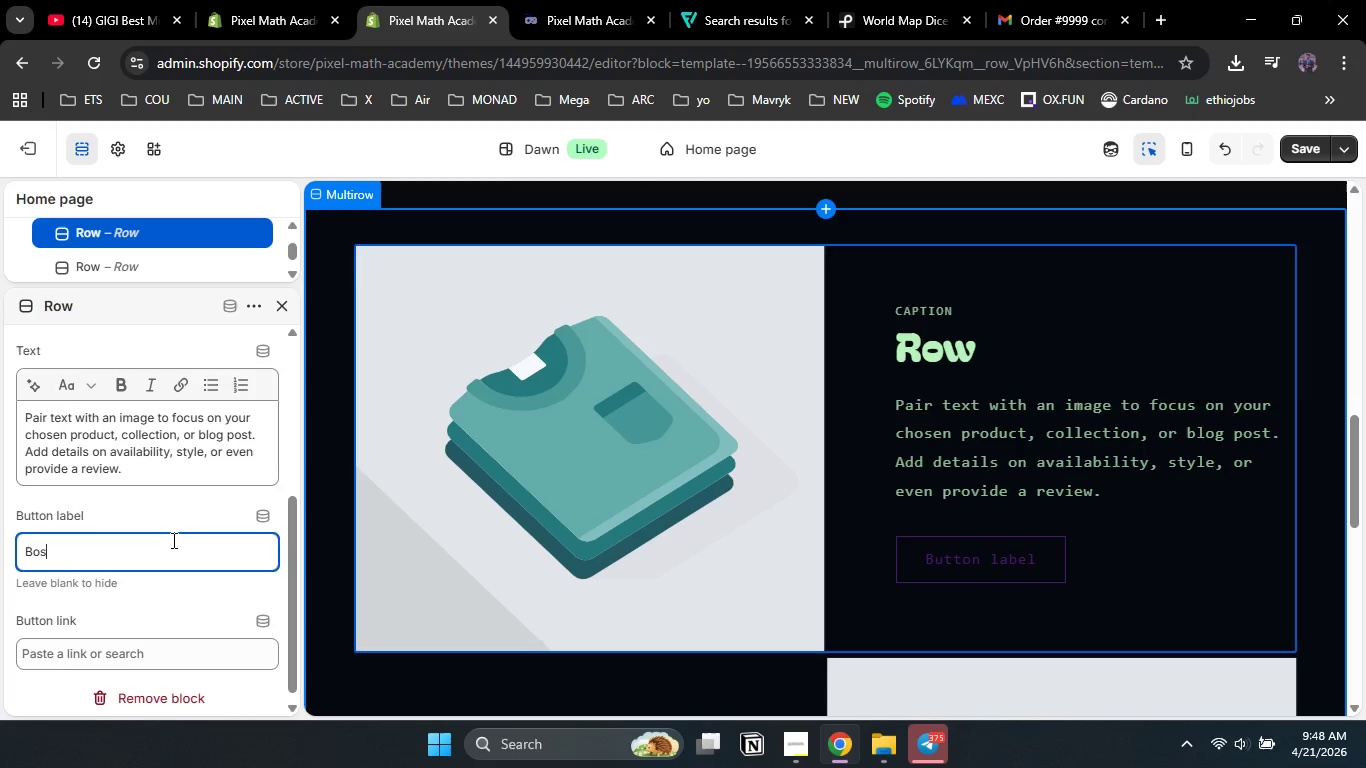 
key(Control+S)
 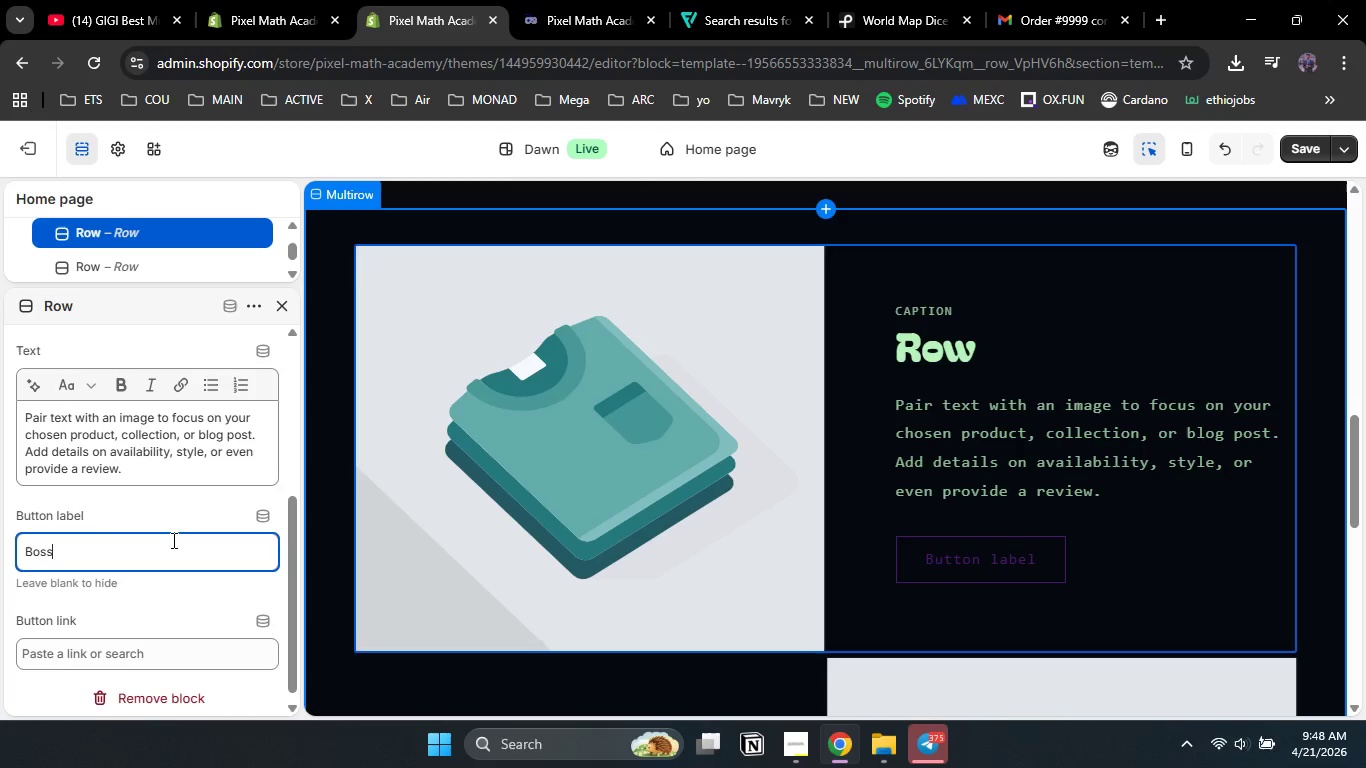 
key(Control+Space)
 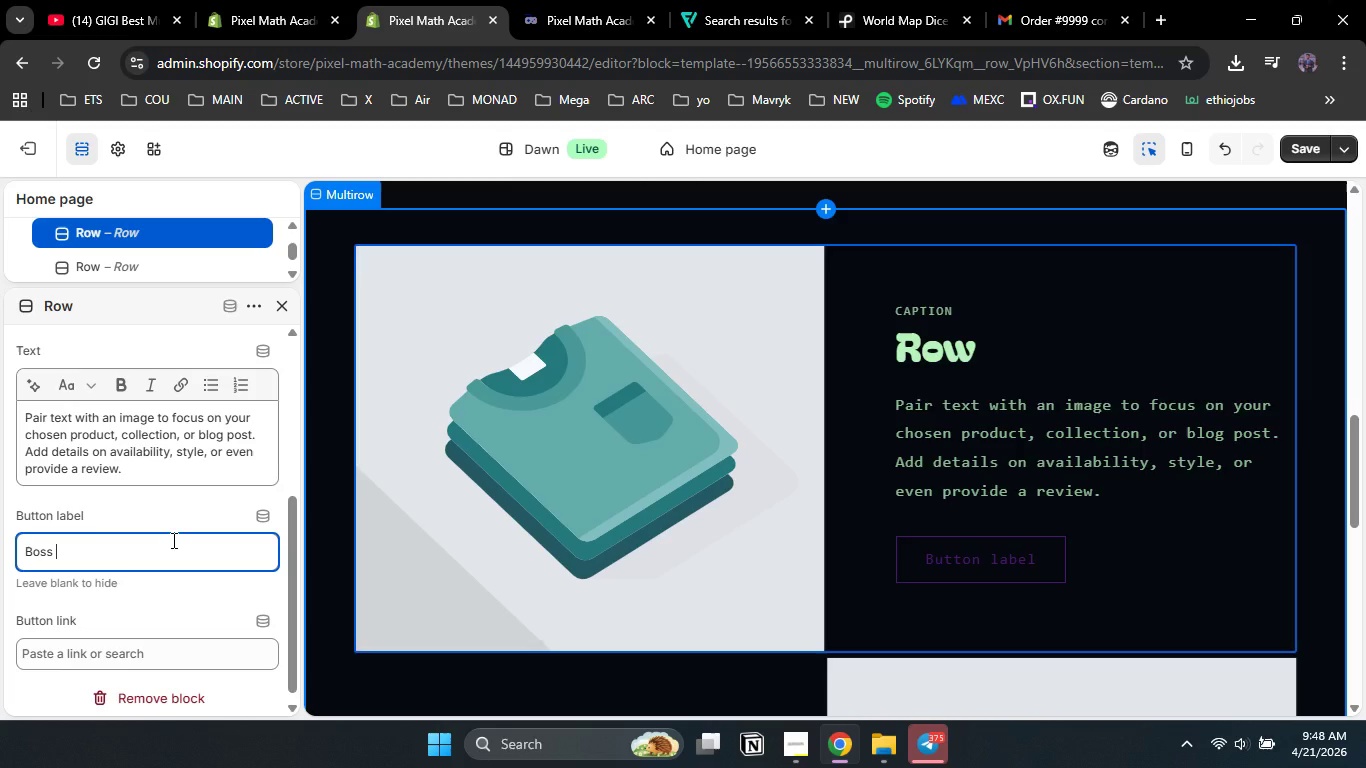 
key(Control+Shift+G)
 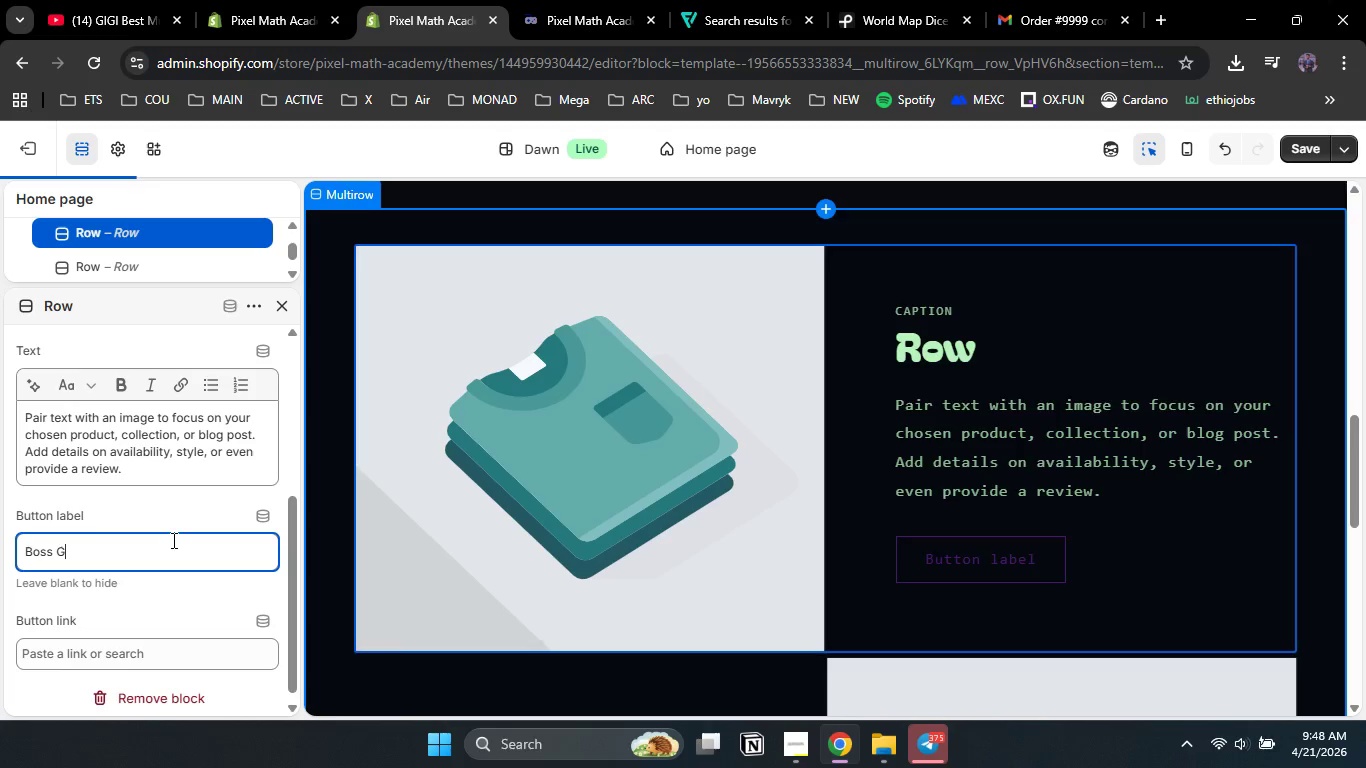 
key(Control+Backspace)
 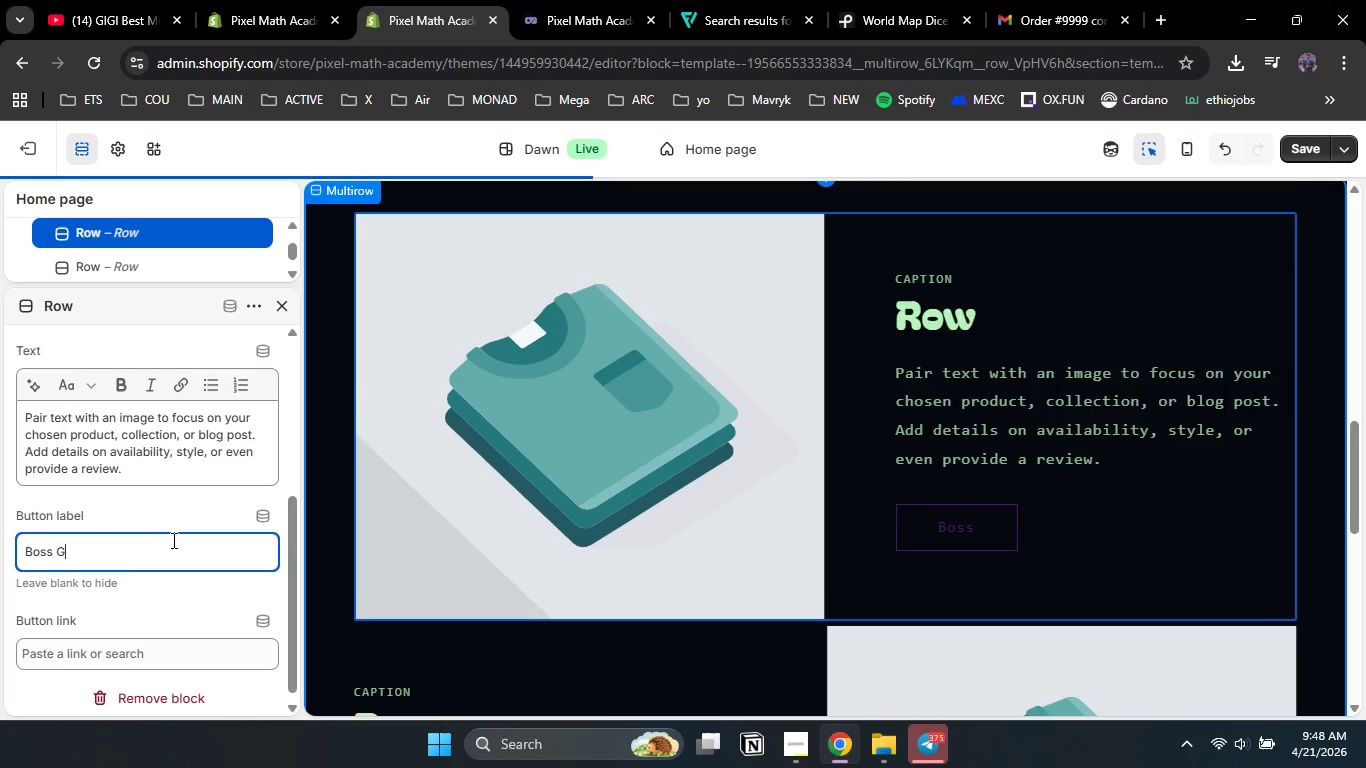 
key(Control+Shift+F)
 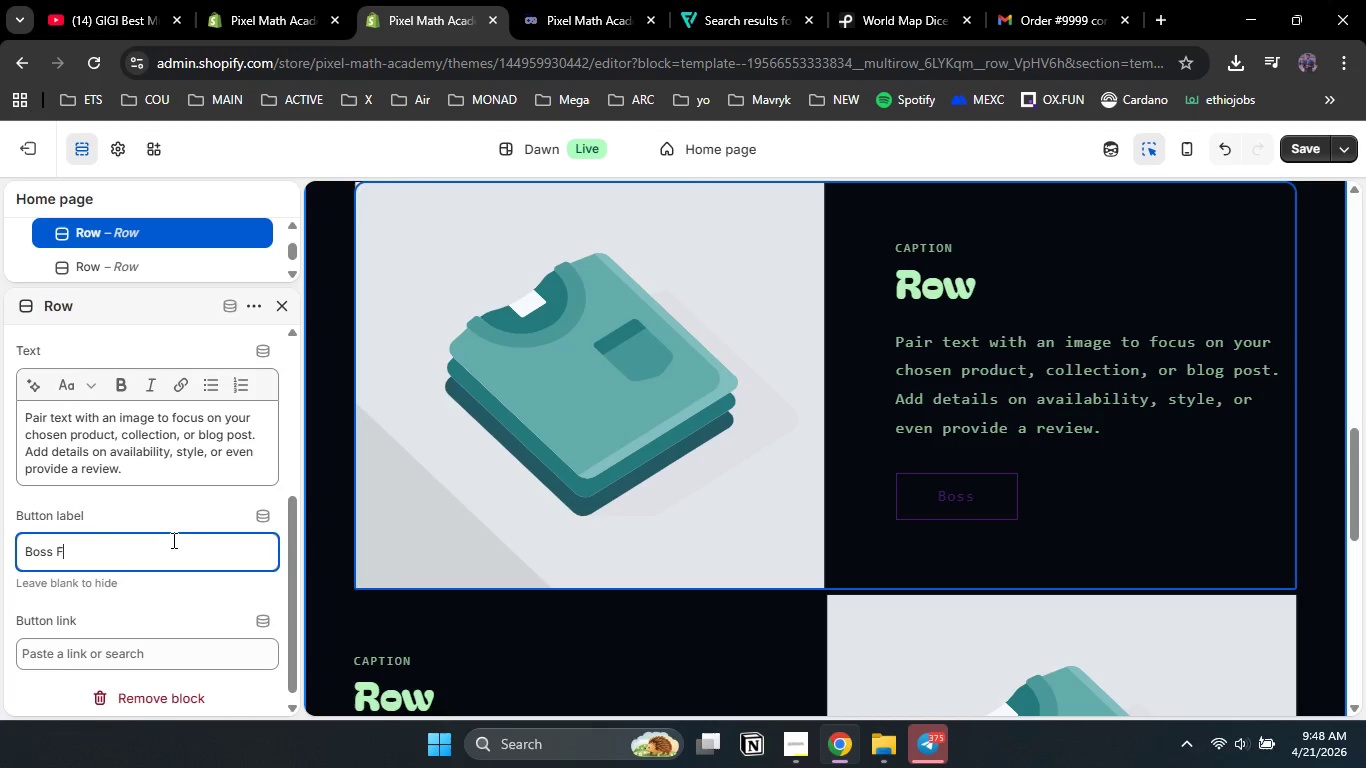 
key(Control+I)
 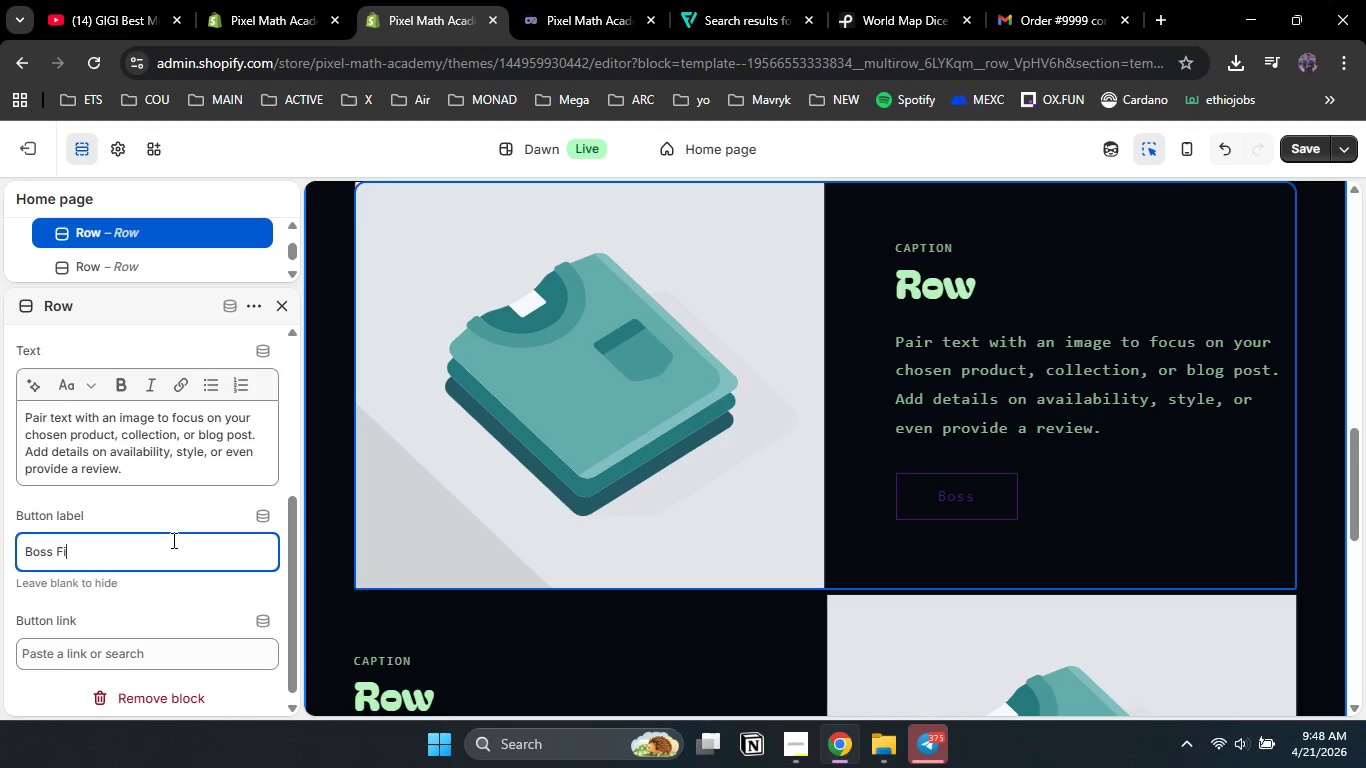 
key(Control+G)
 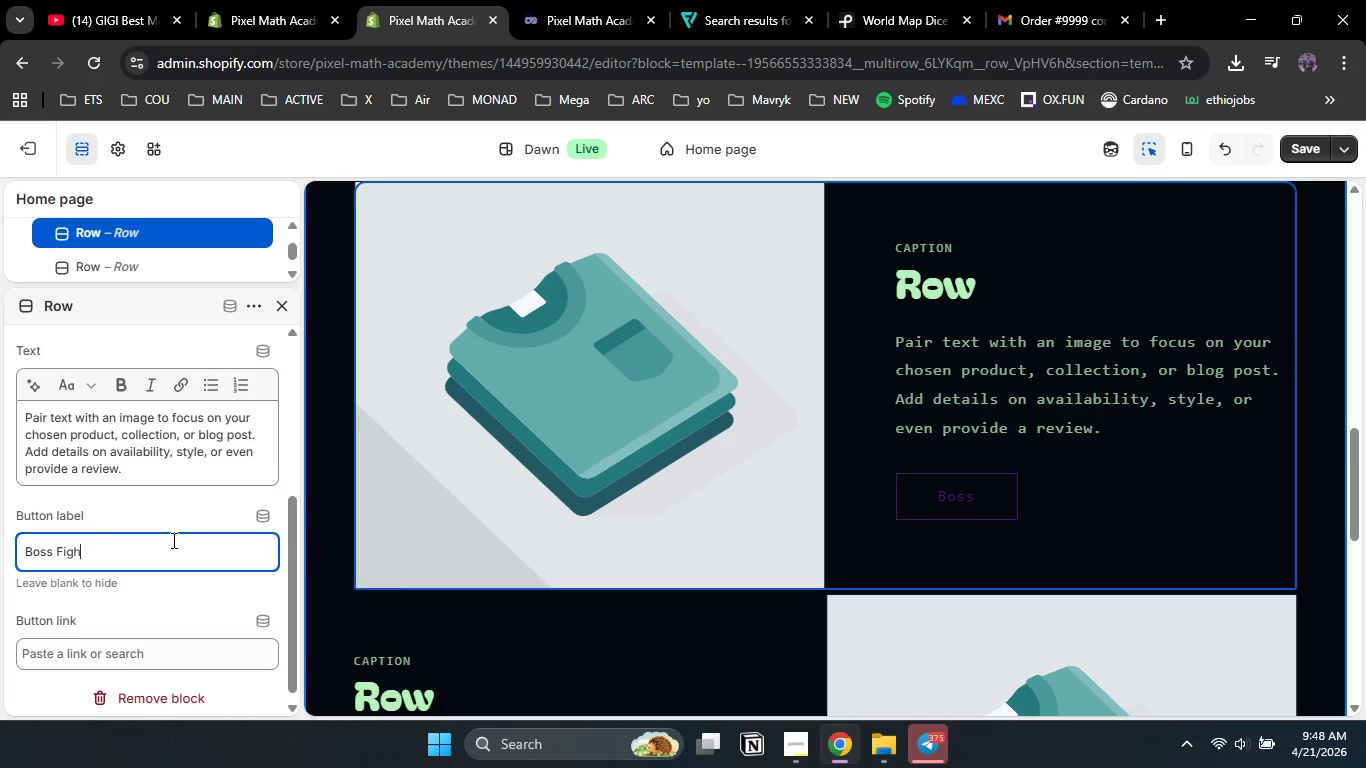 
key(Control+H)
 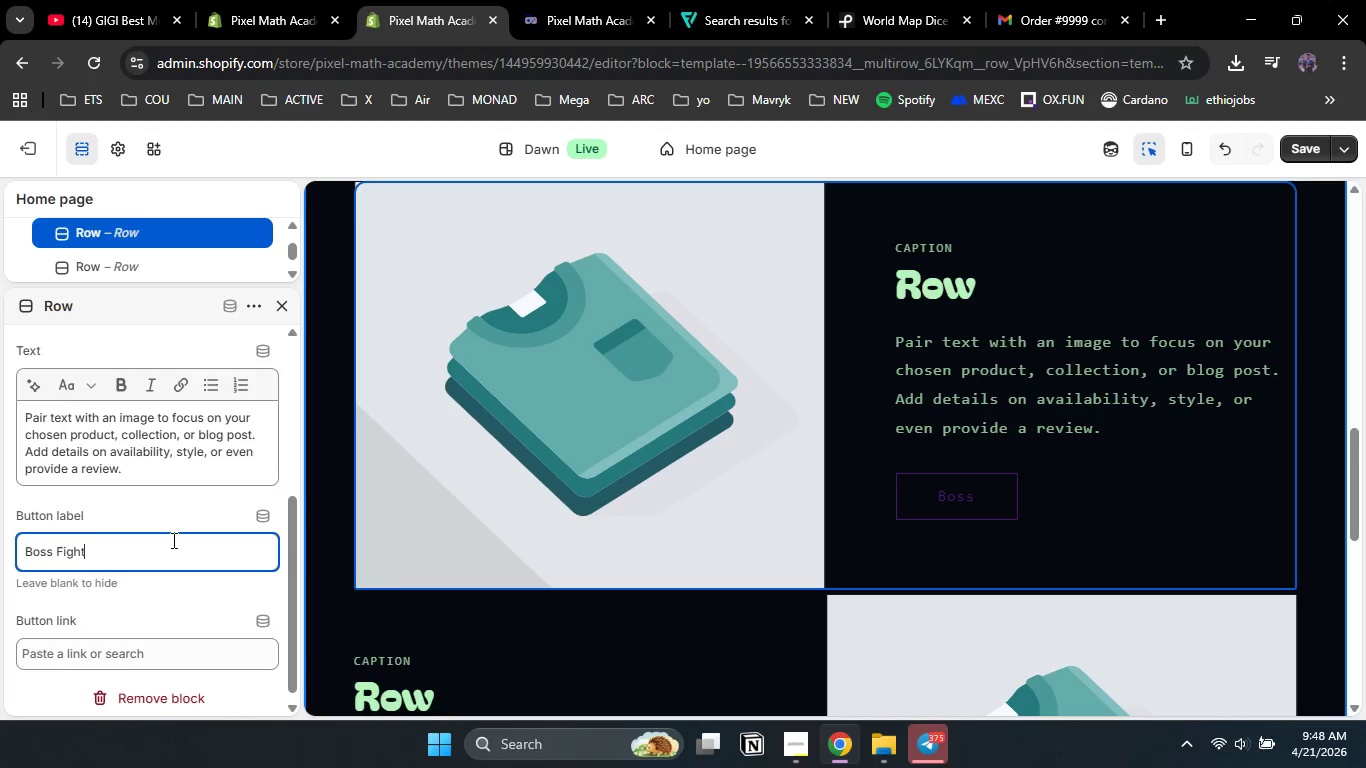 
key(Control+T)
 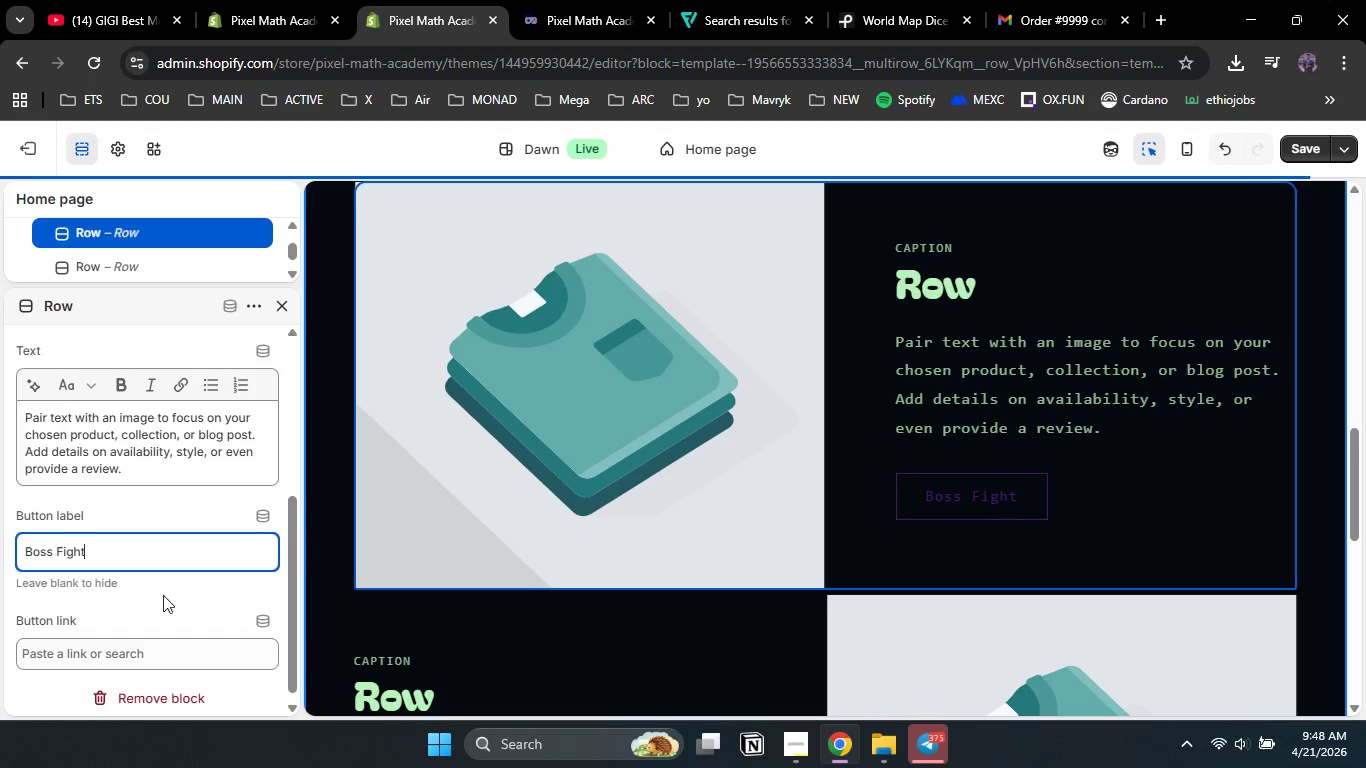 
left_click([157, 662])
 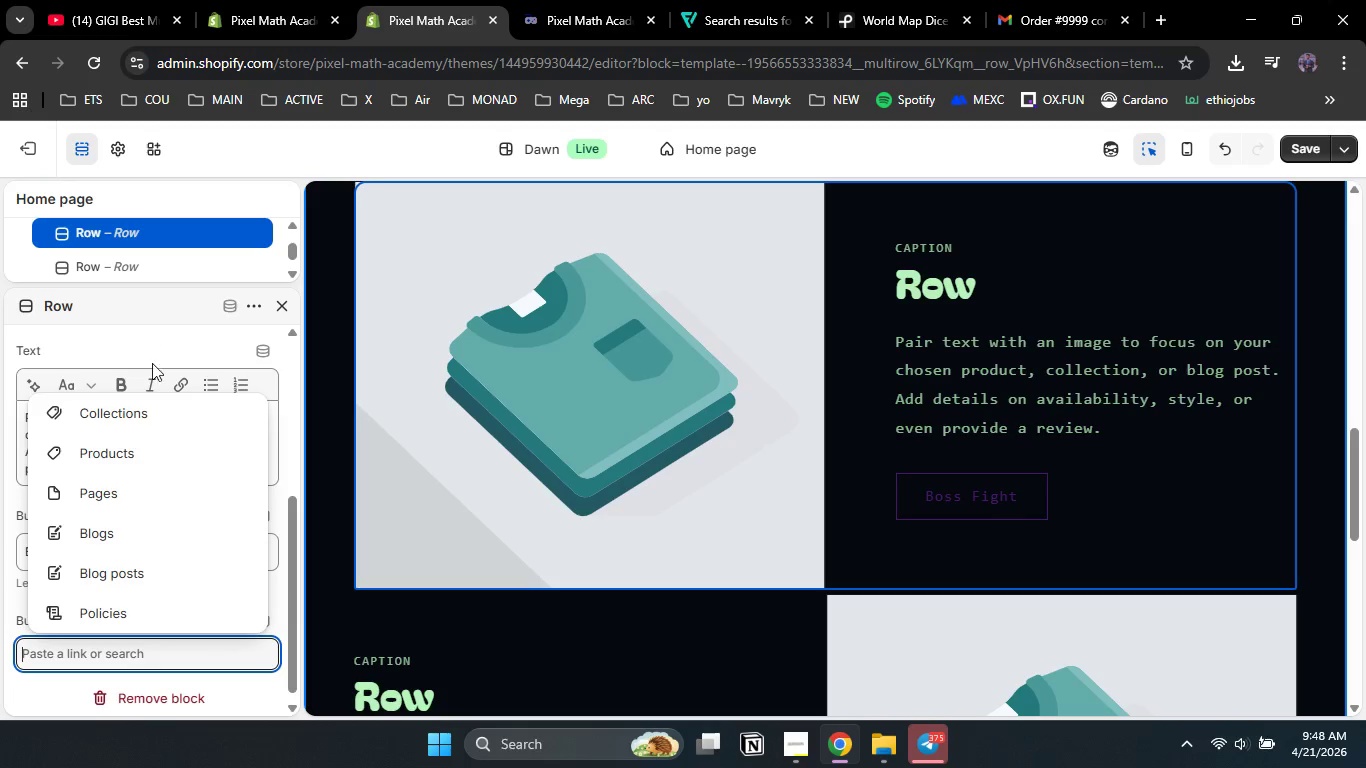 
left_click([172, 412])
 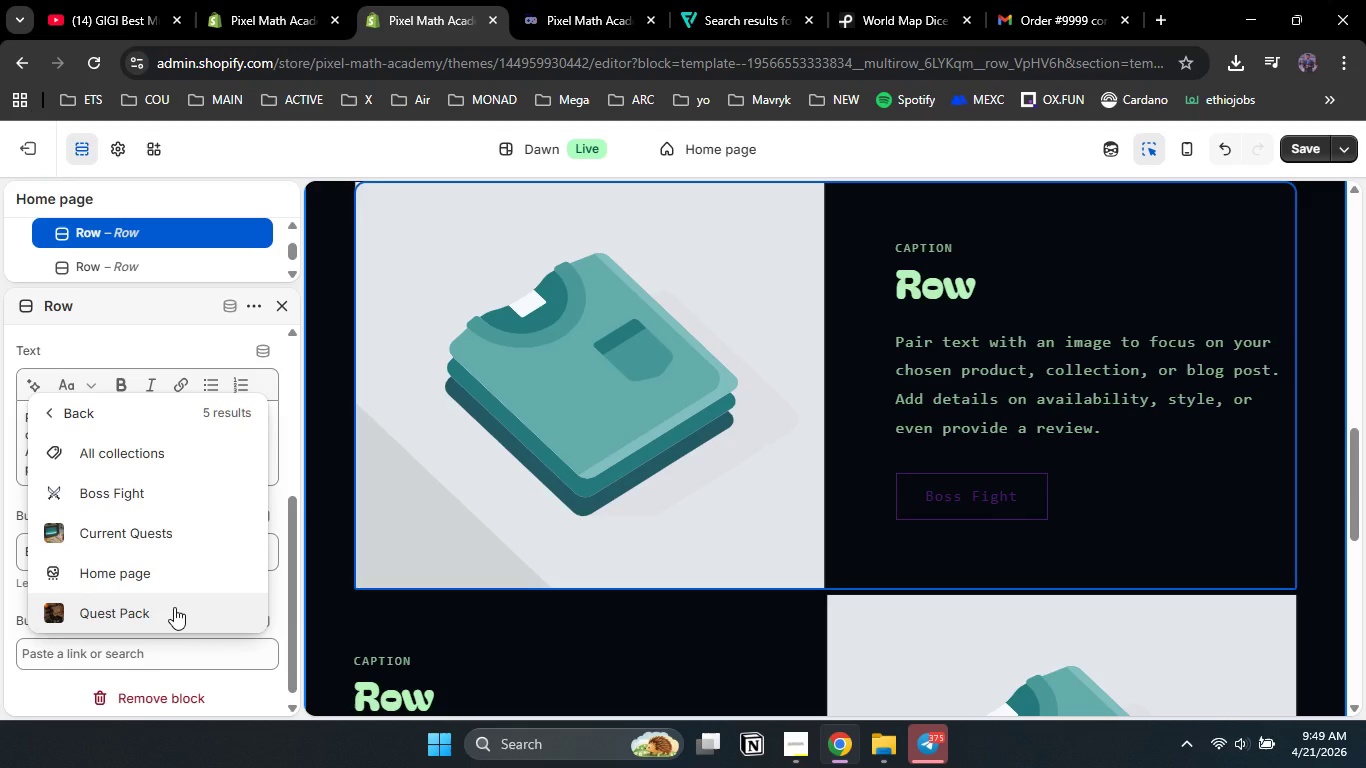 
left_click([159, 497])
 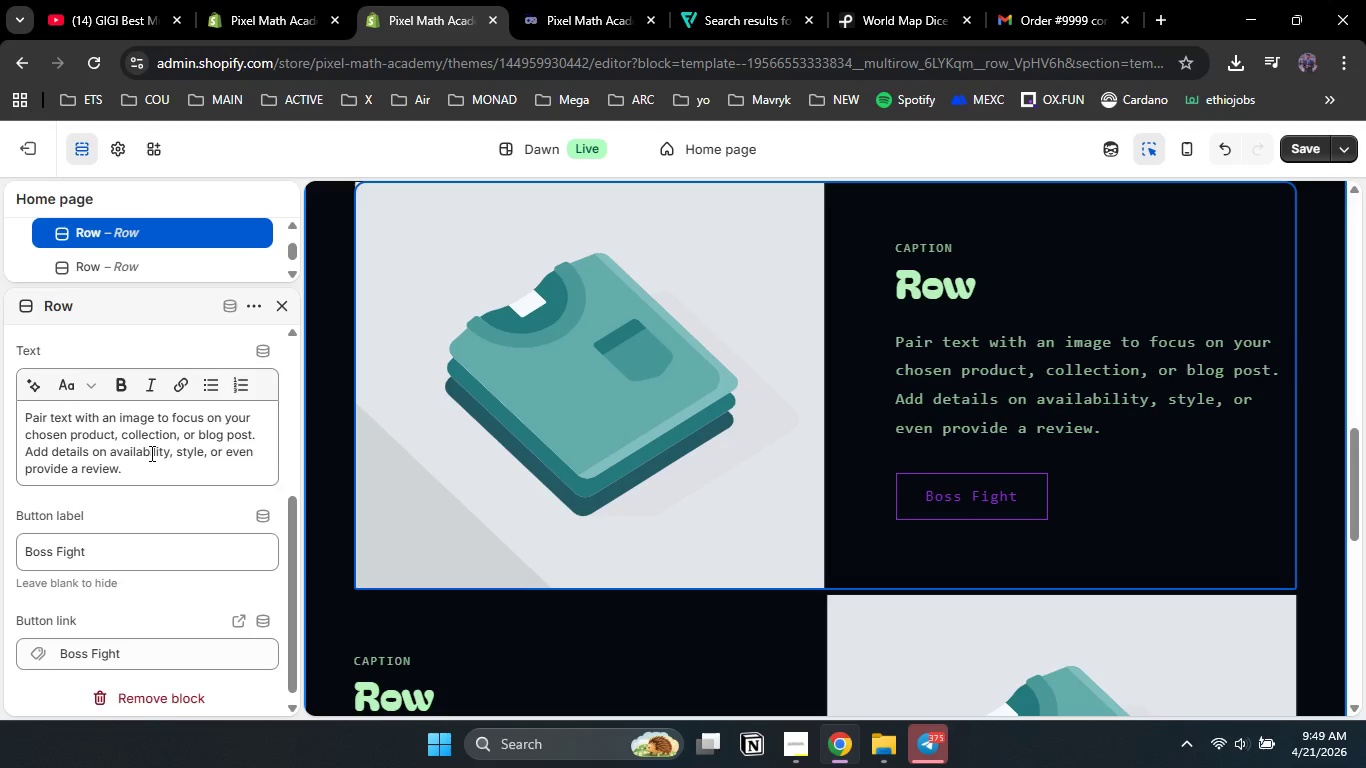 
left_click([150, 452])
 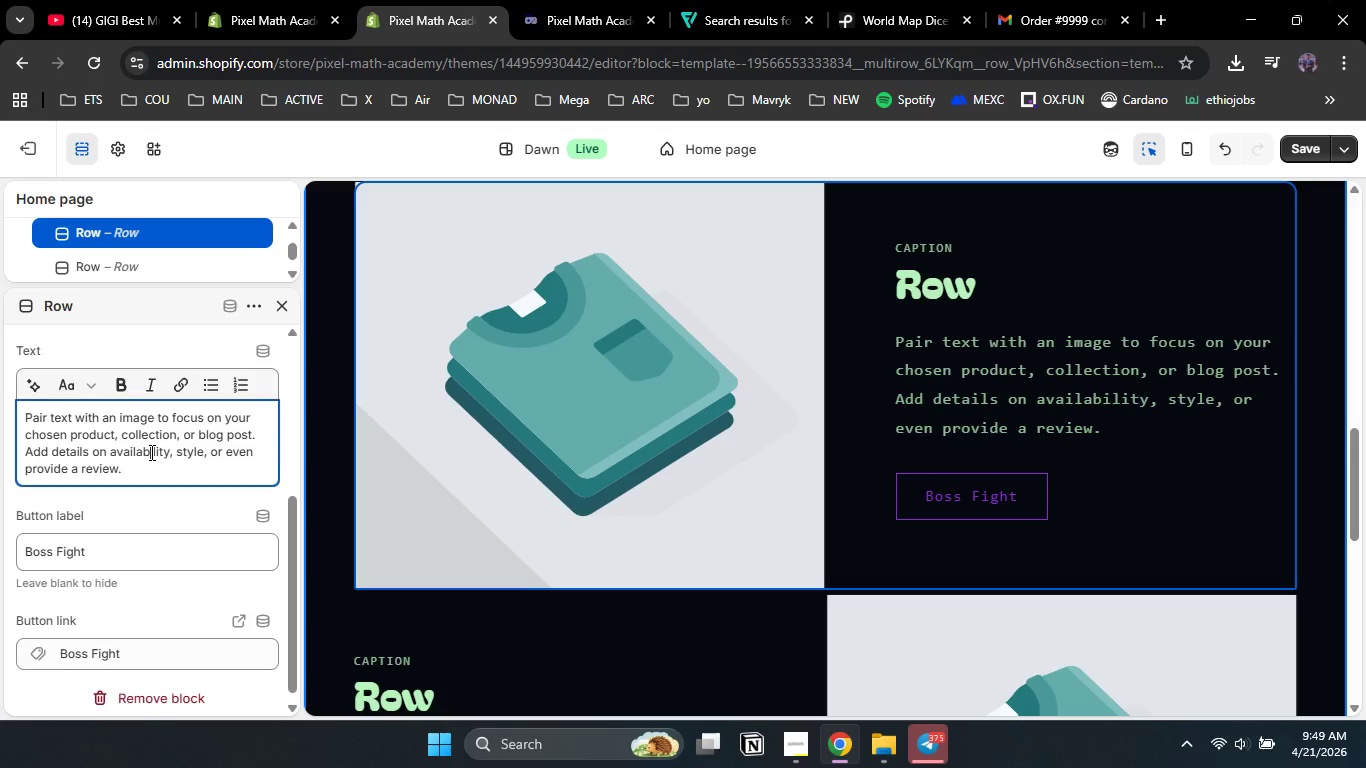 
key(Control+A)
 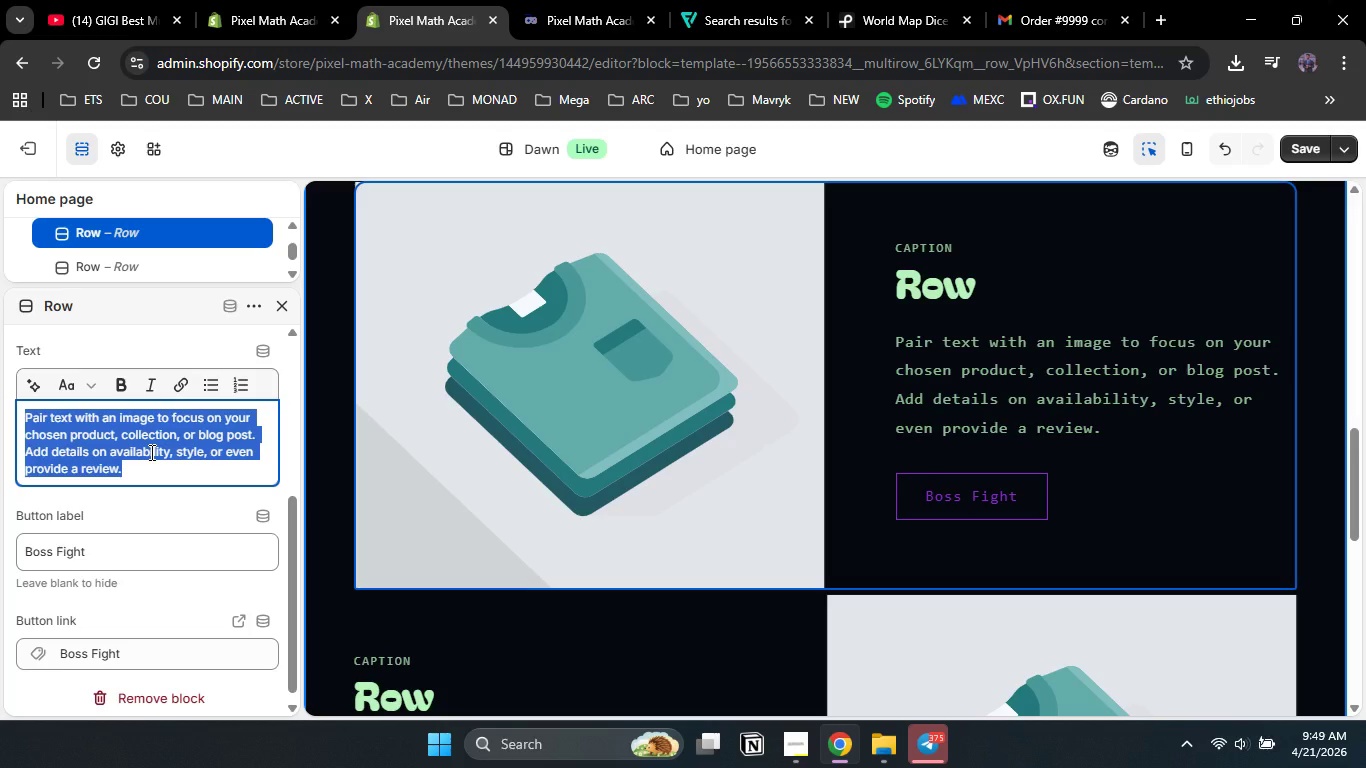 
wait(5.39)
 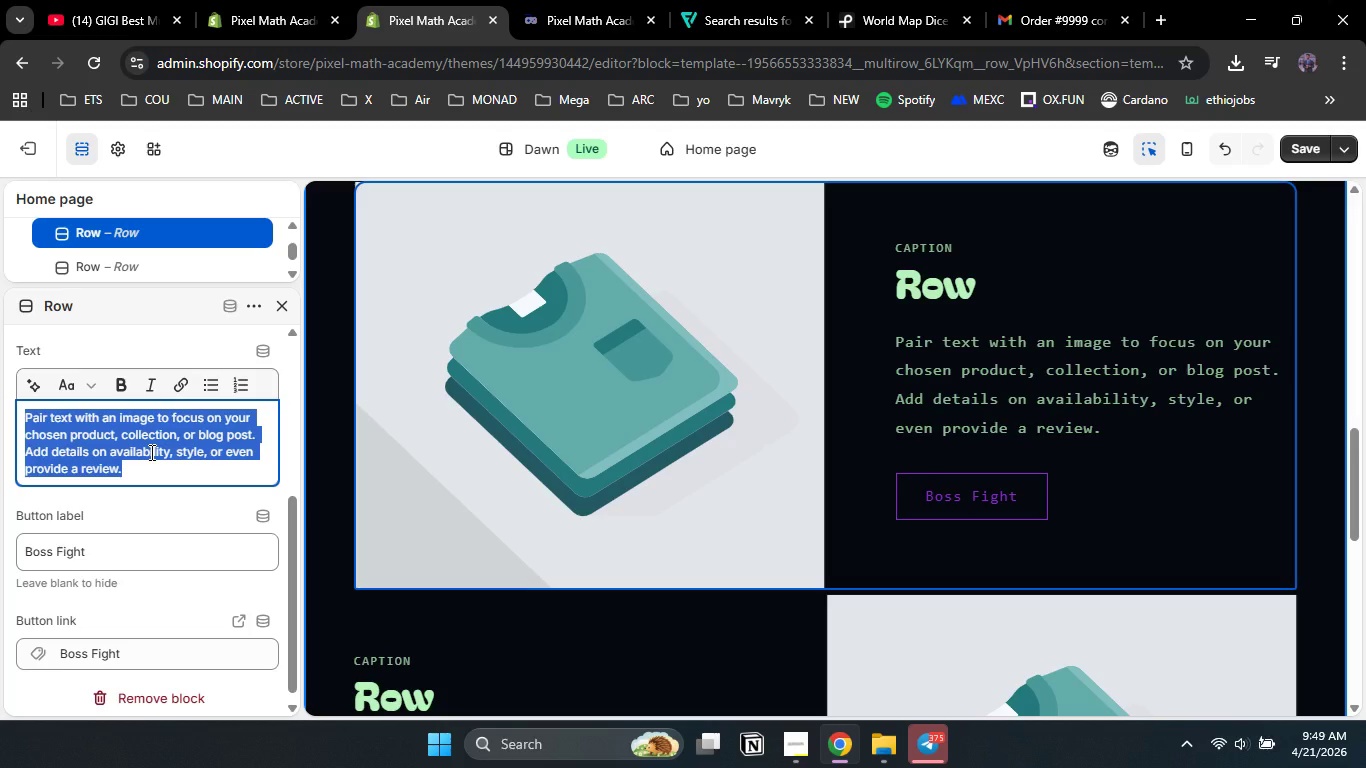 
type(Ready Fo)
key(Backspace)
key(Backspace)
type(for ultimate challend)
key(Backspace)
type(ge?)
 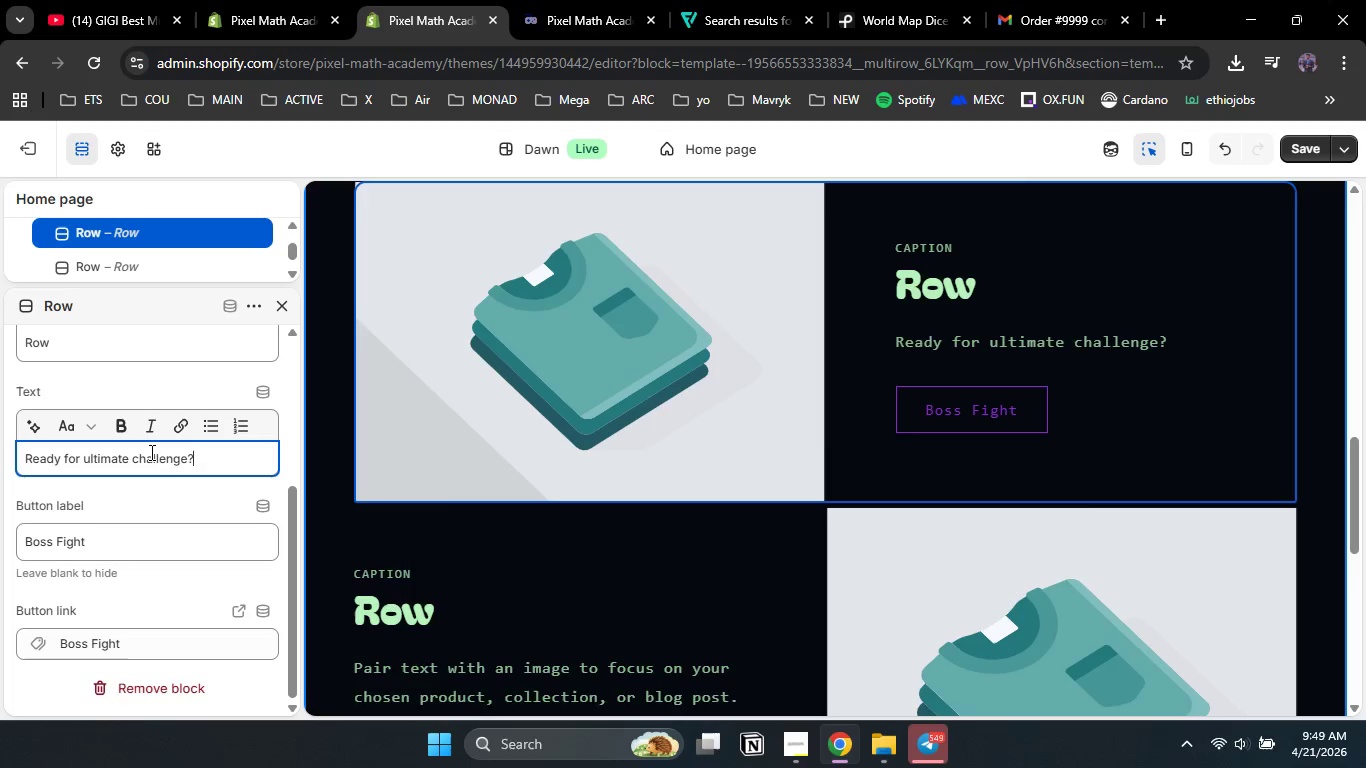 
wait(8.3)
 